 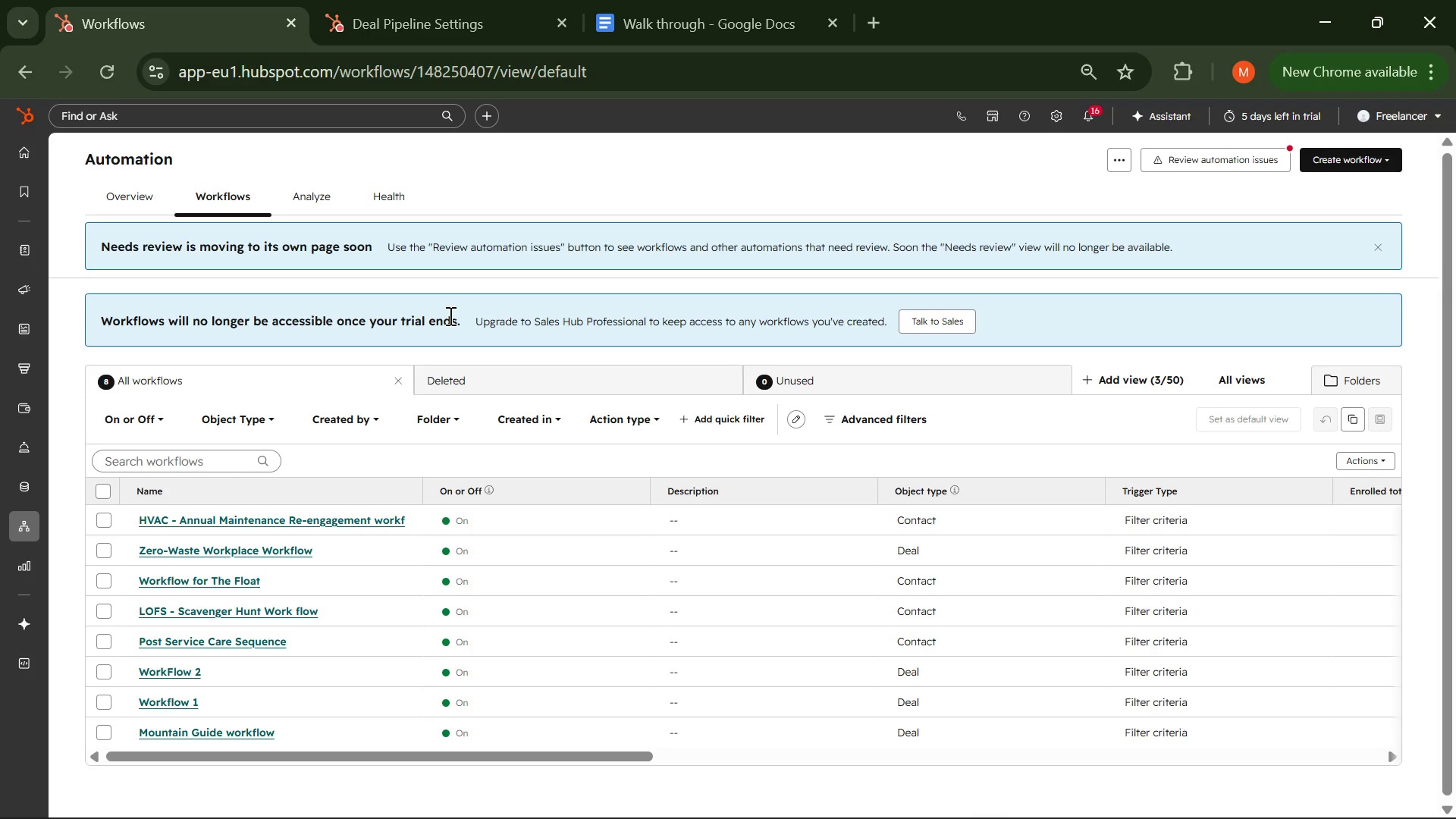 
left_click([1051, 111])
 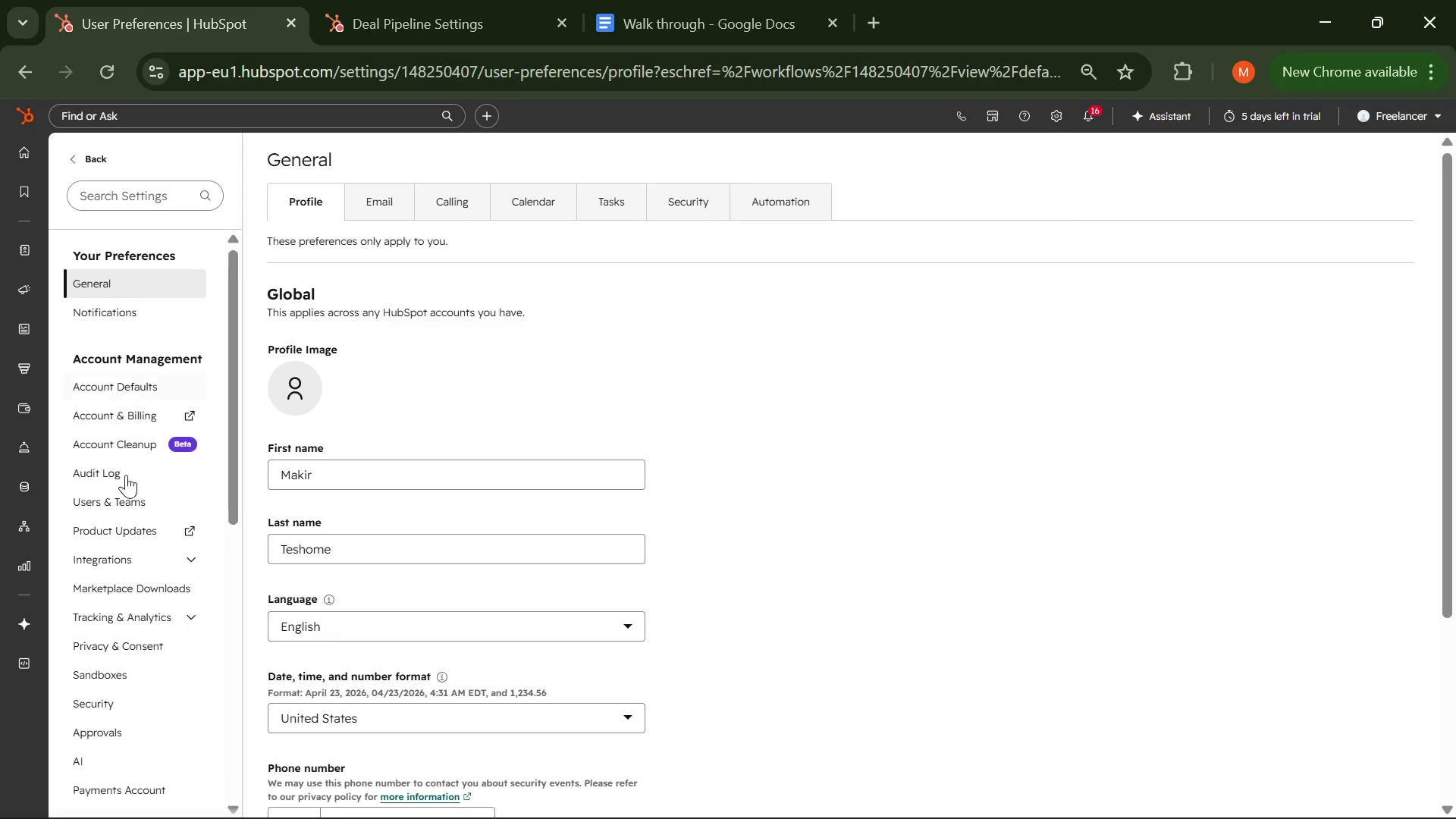 
scroll: coordinate [75, 425], scroll_direction: down, amount: 2.0
 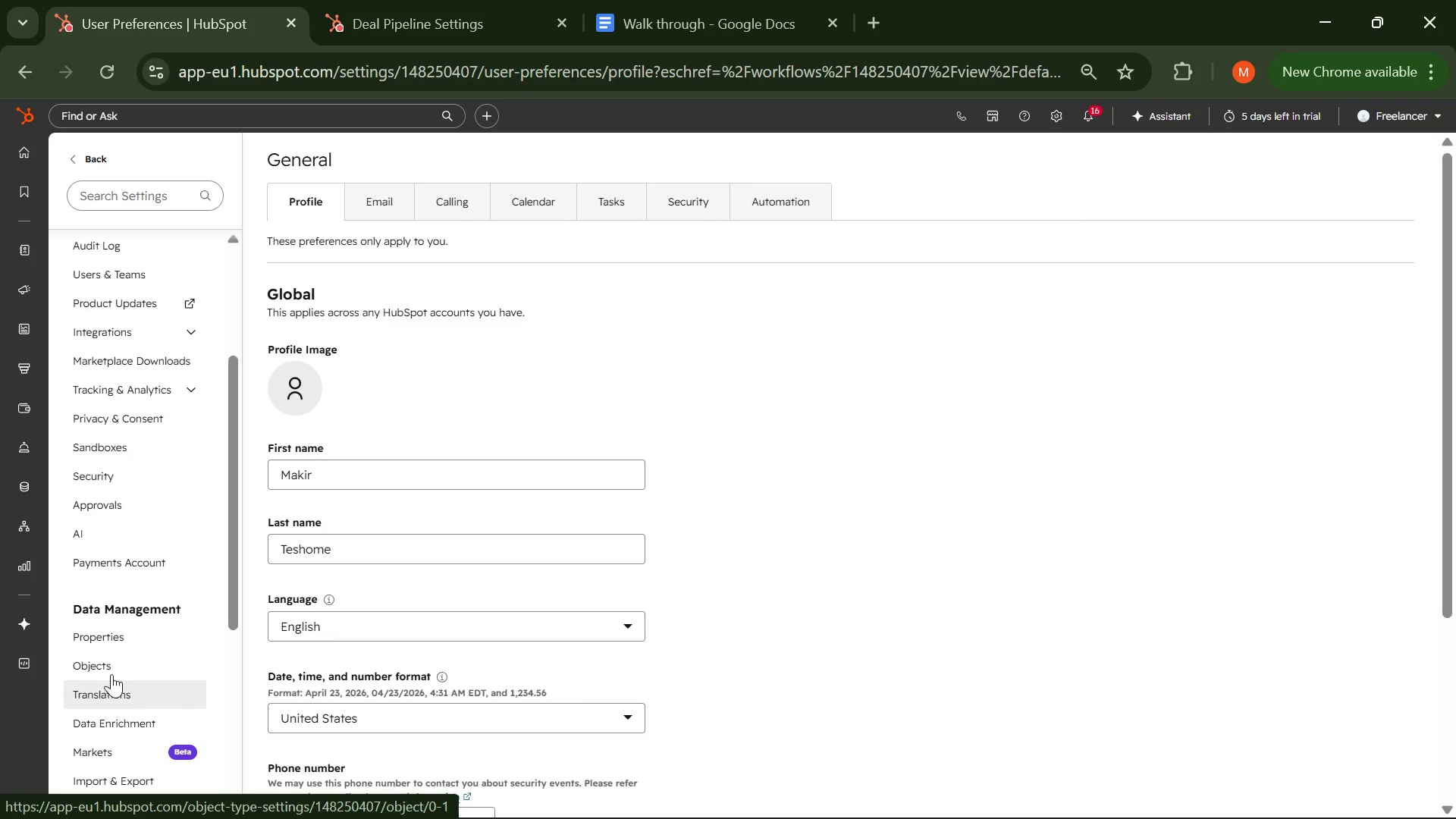 
left_click([111, 669])
 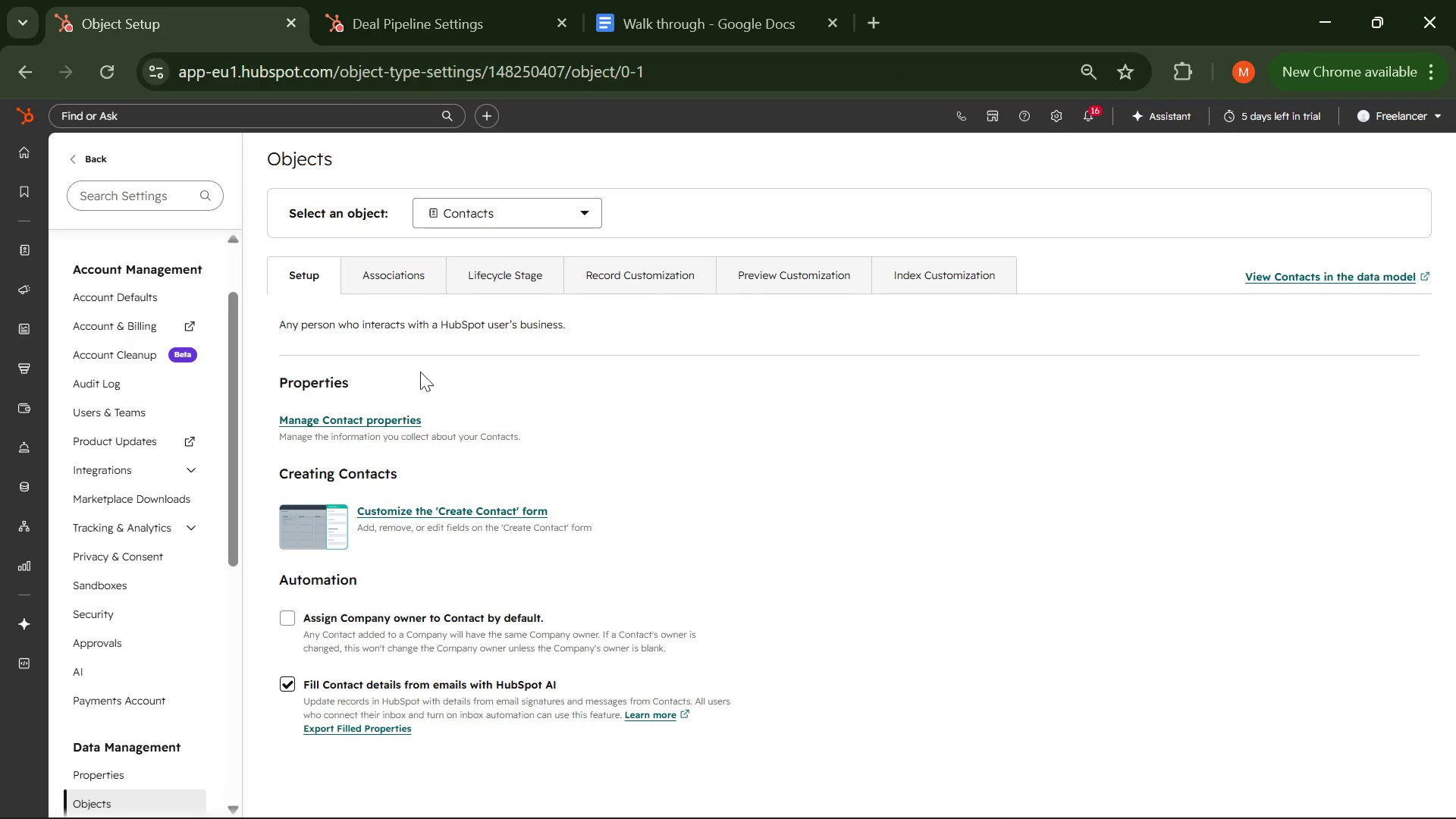 
left_click([524, 206])
 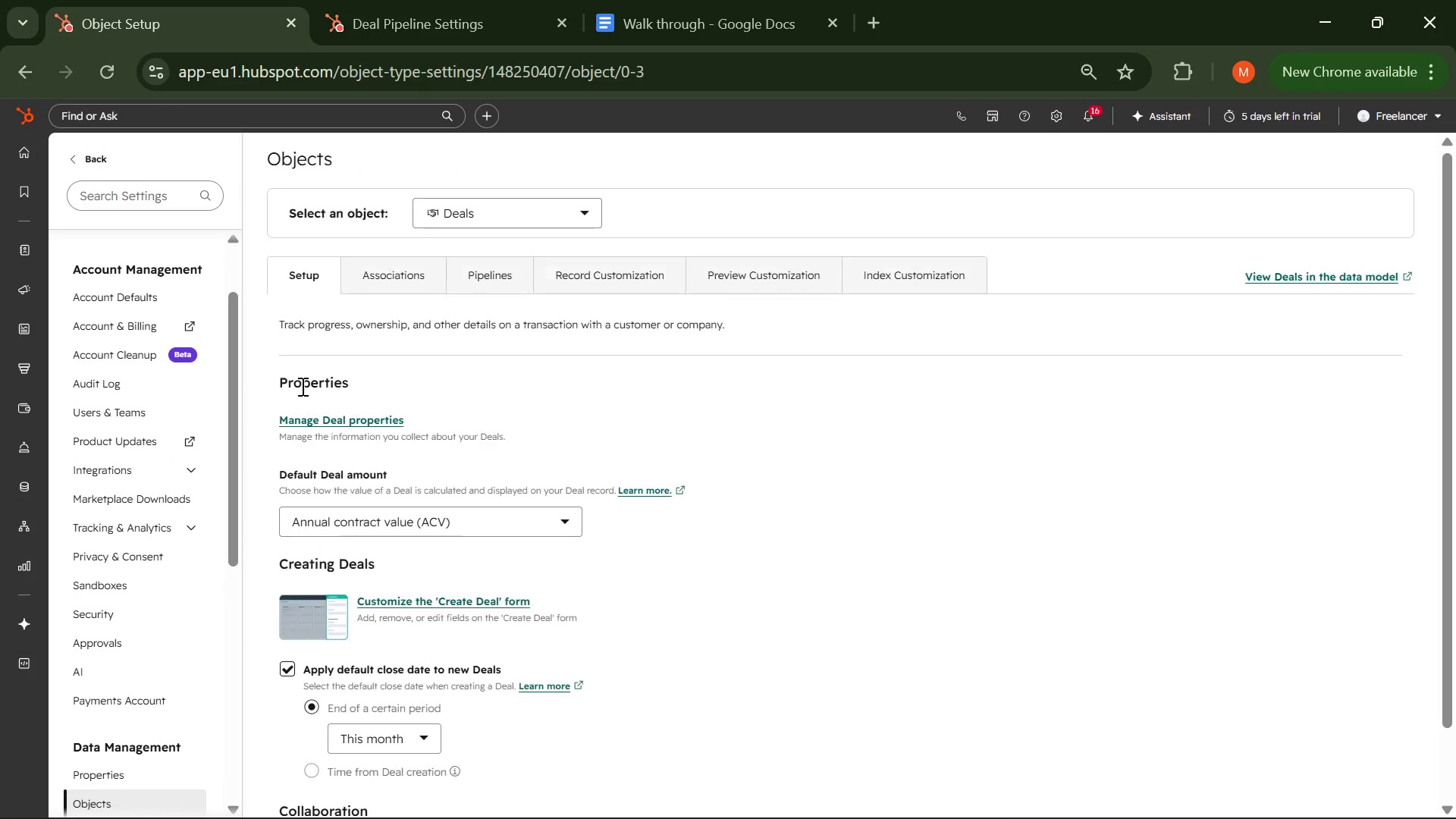 
left_click([486, 280])
 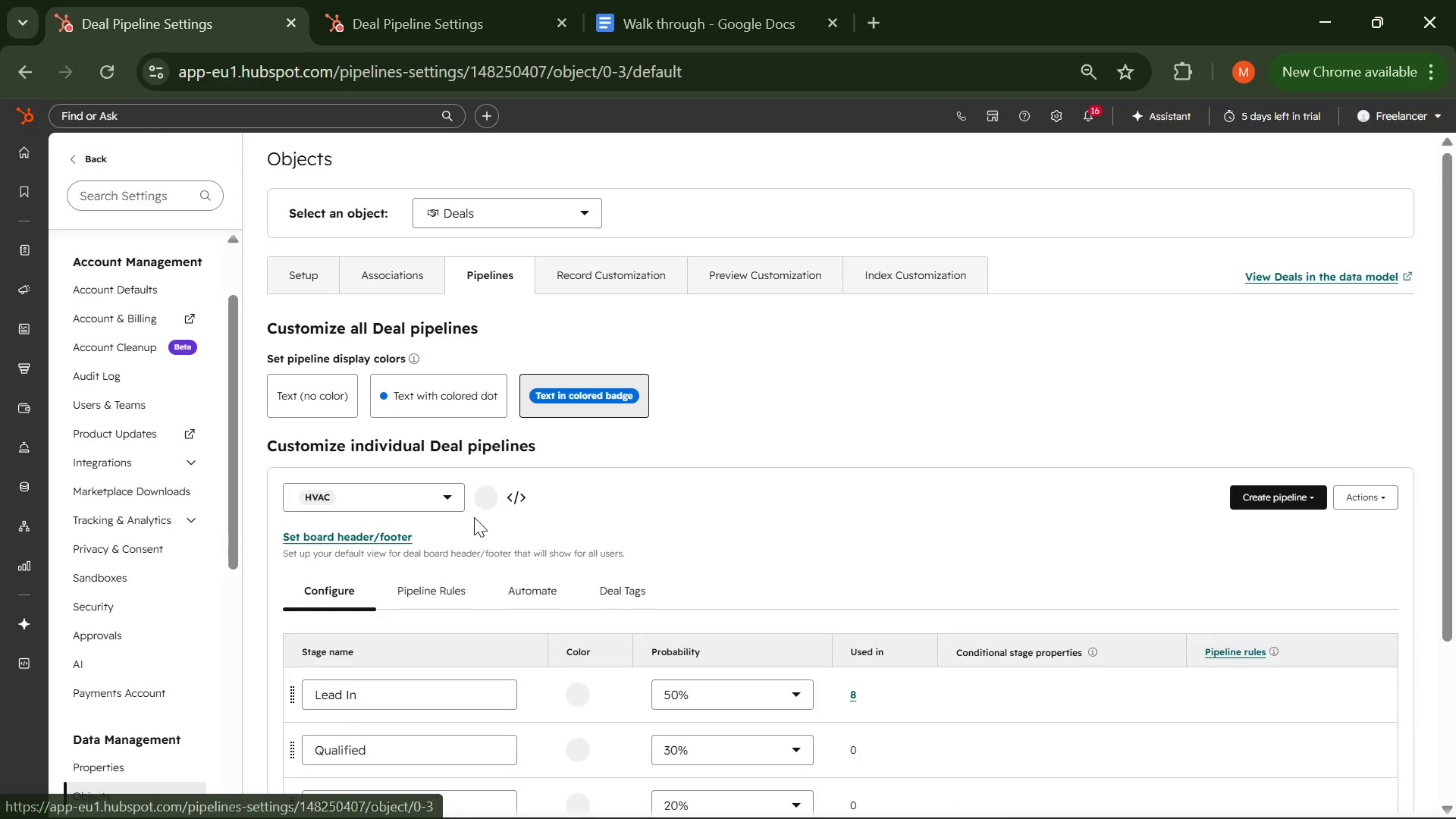 
left_click([431, 495])
 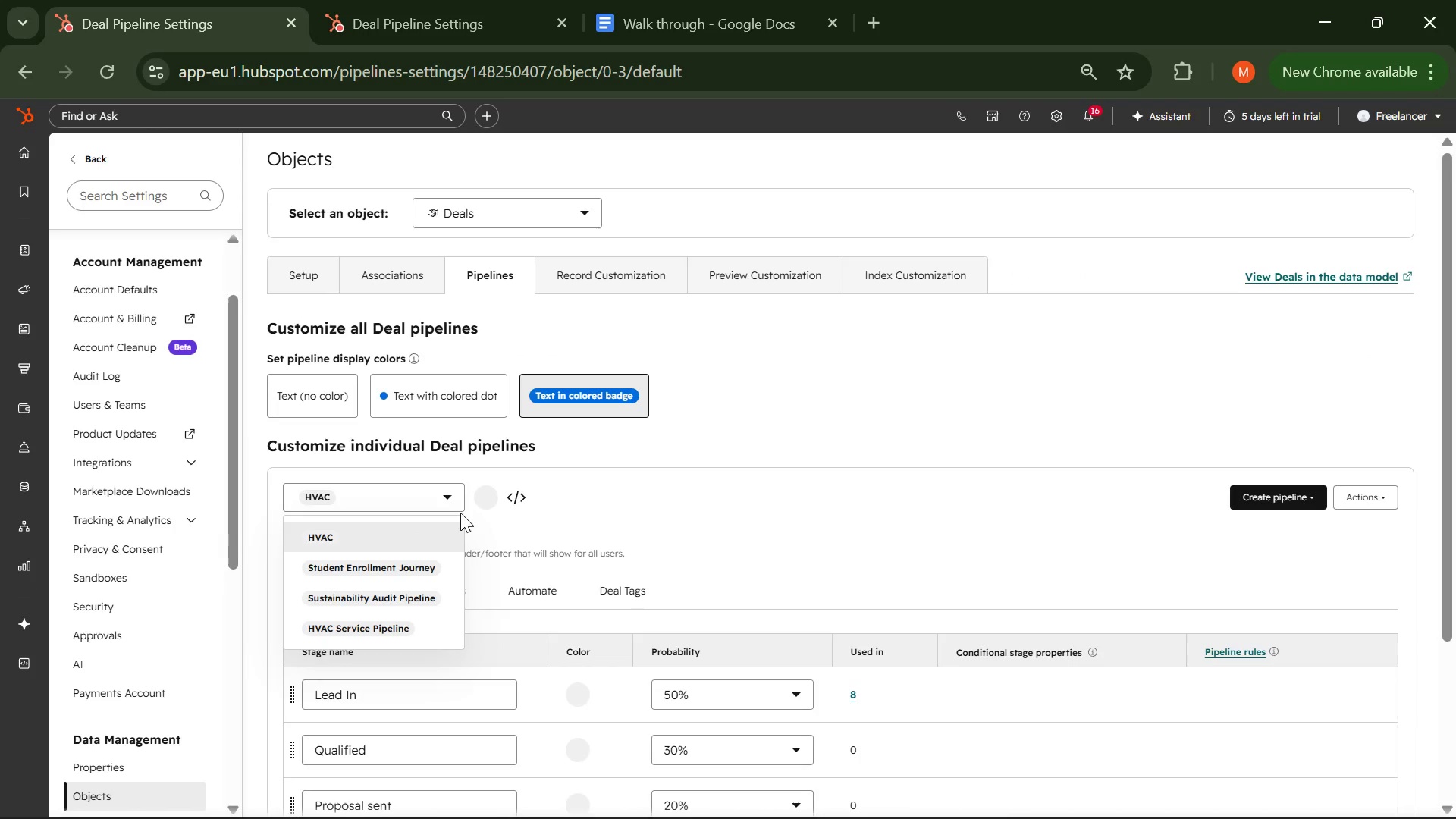 
left_click([443, 500])
 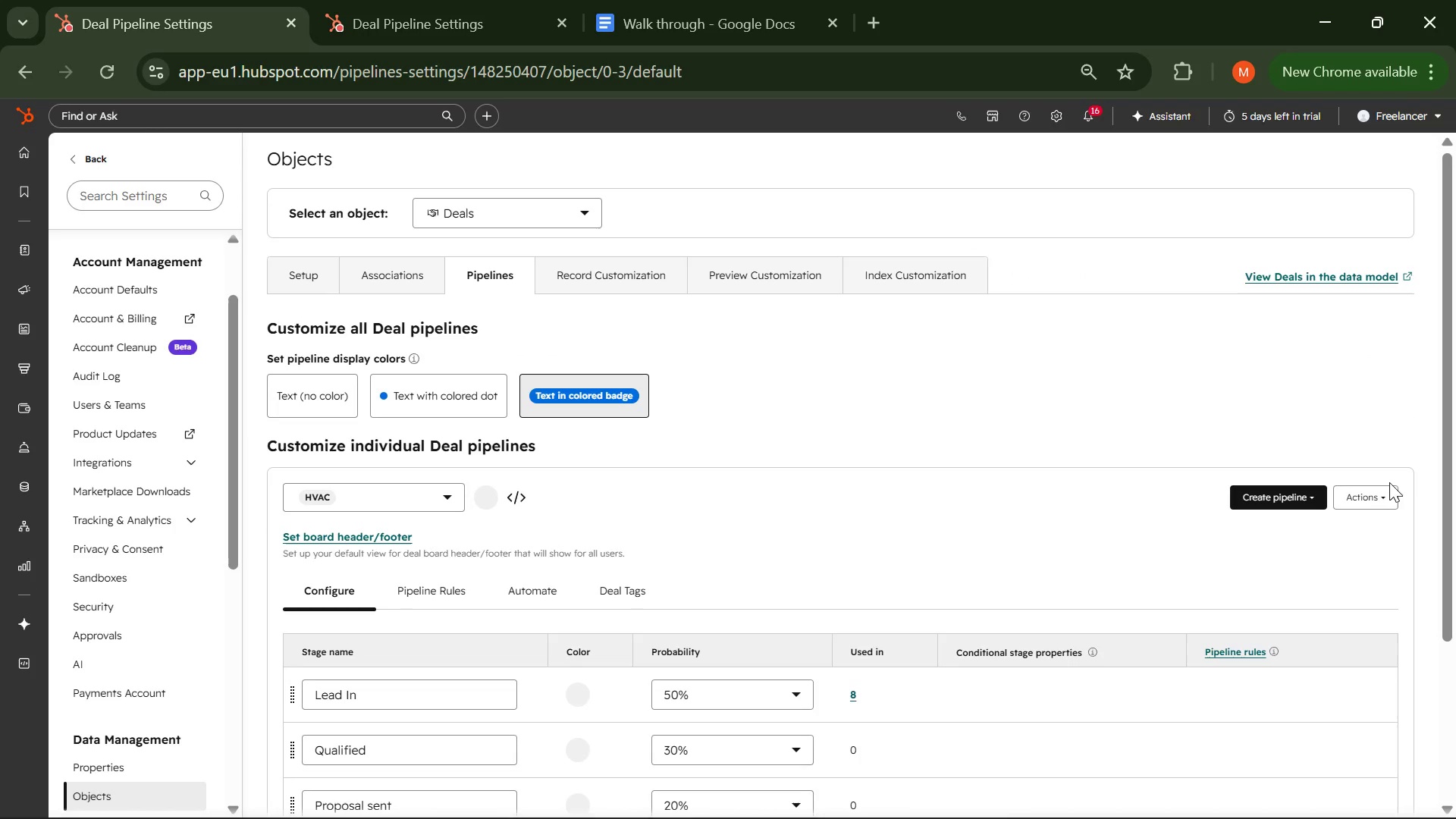 
left_click([1385, 492])
 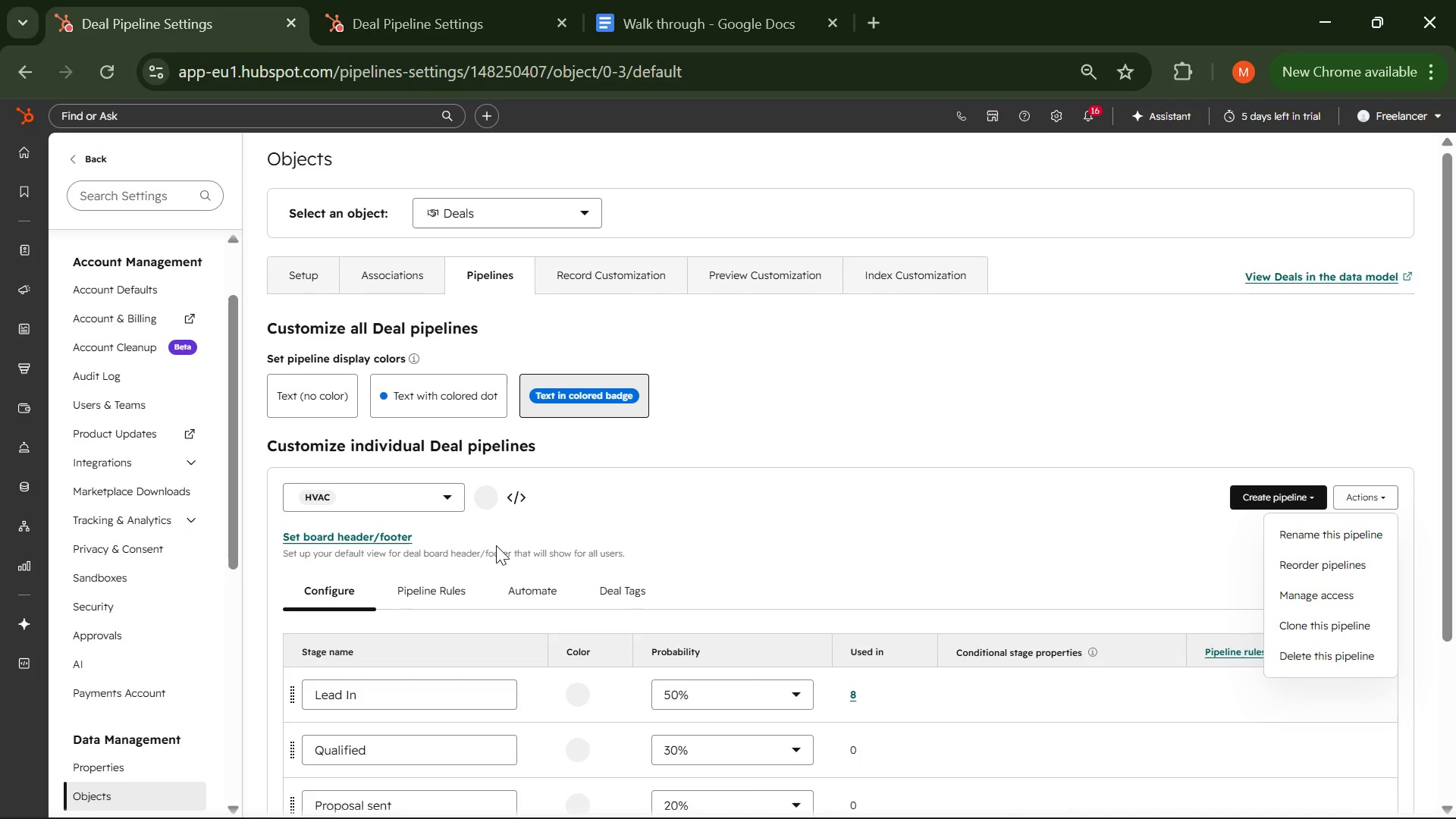 
left_click([449, 495])
 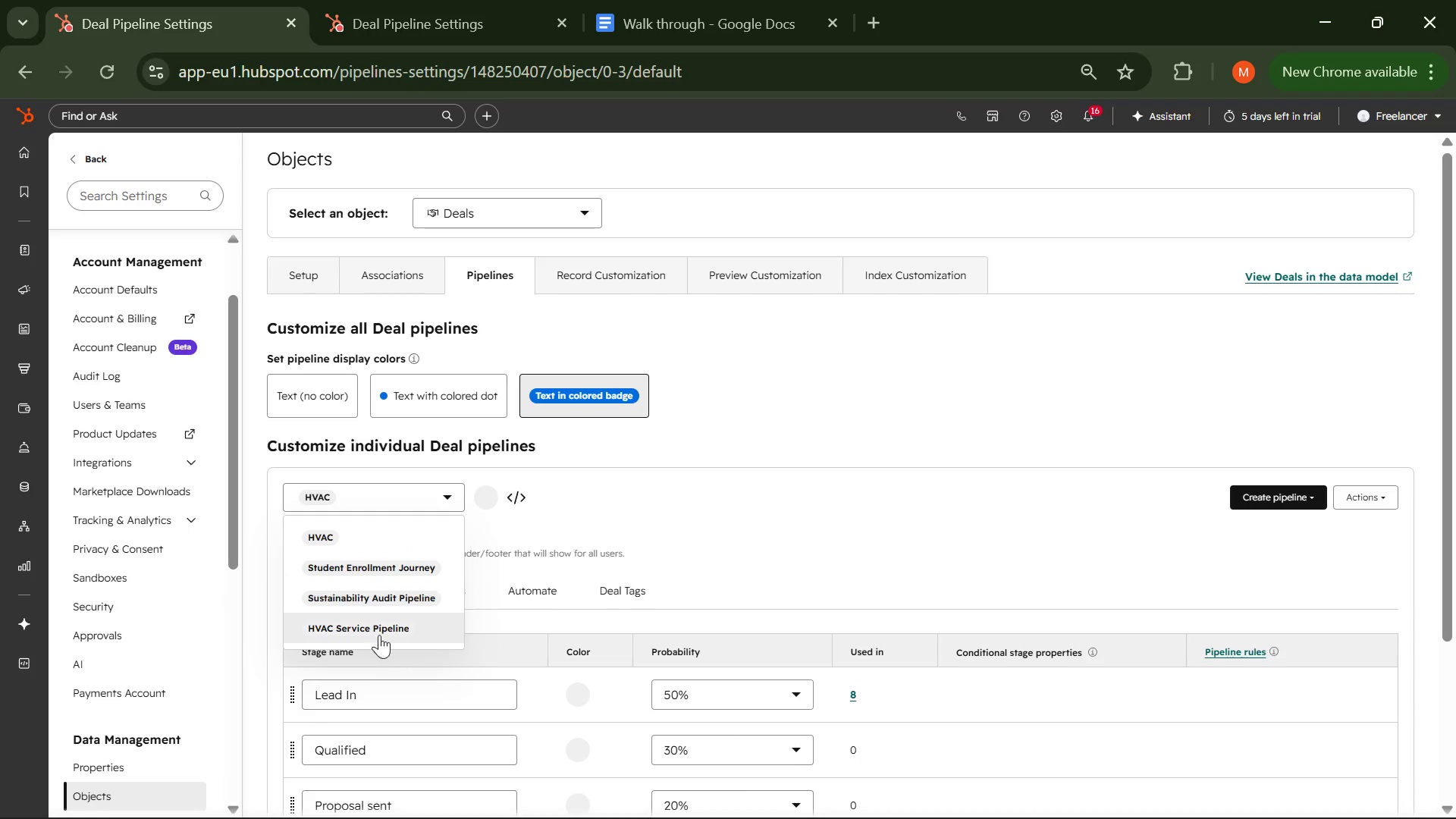 
left_click([379, 632])
 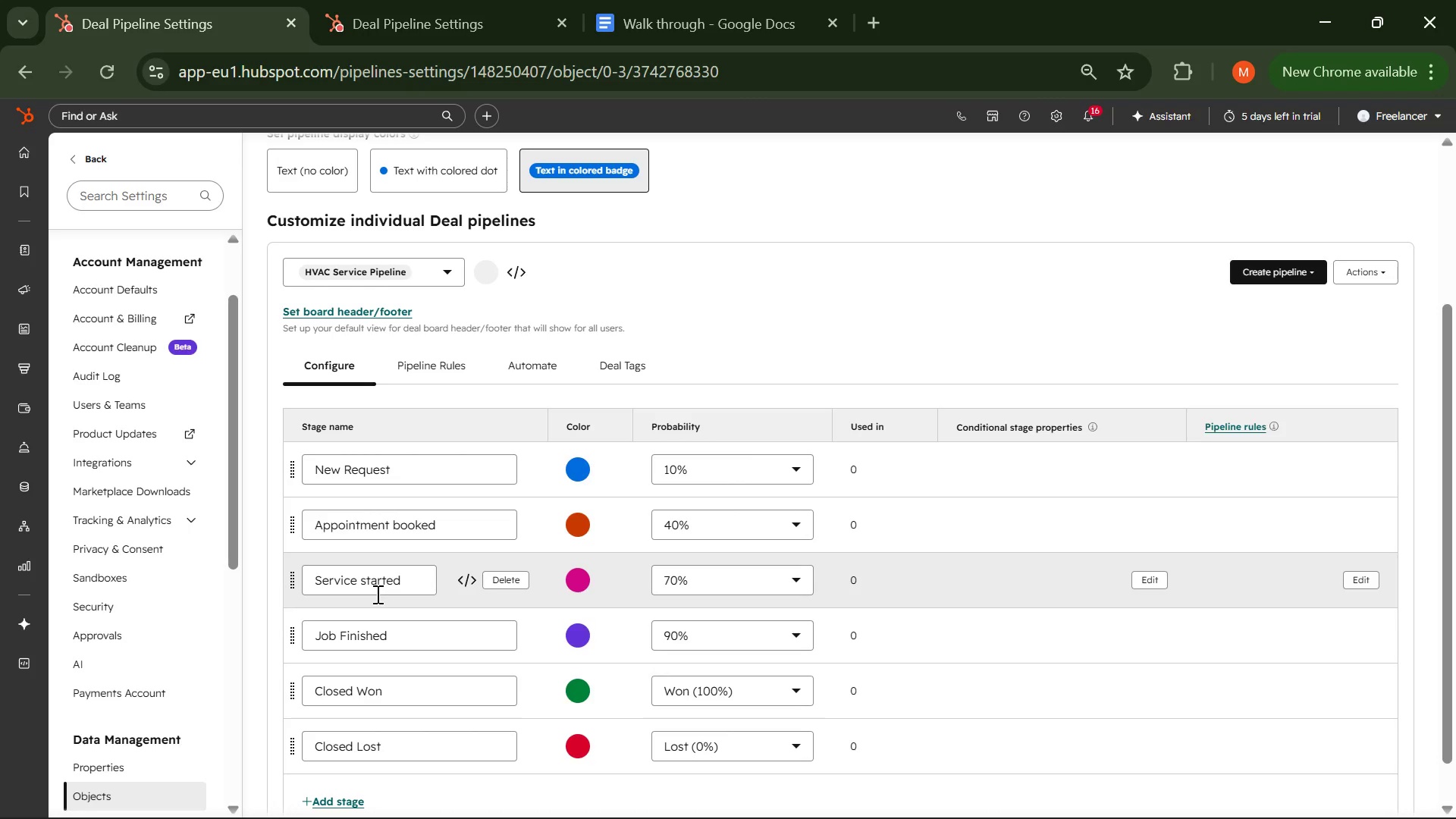 
wait(21.42)
 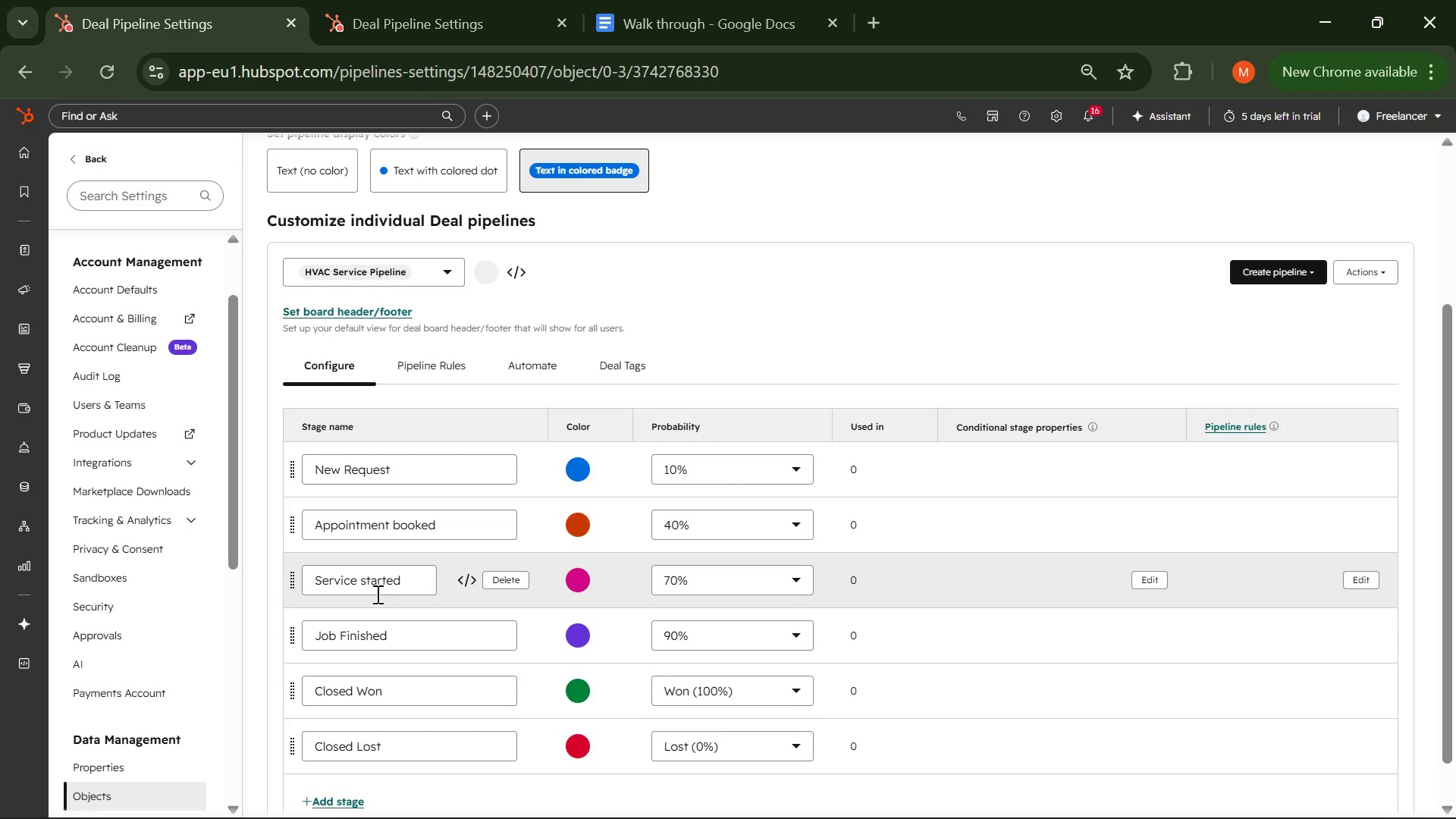 
scroll: coordinate [836, 301], scroll_direction: down, amount: 1.0
 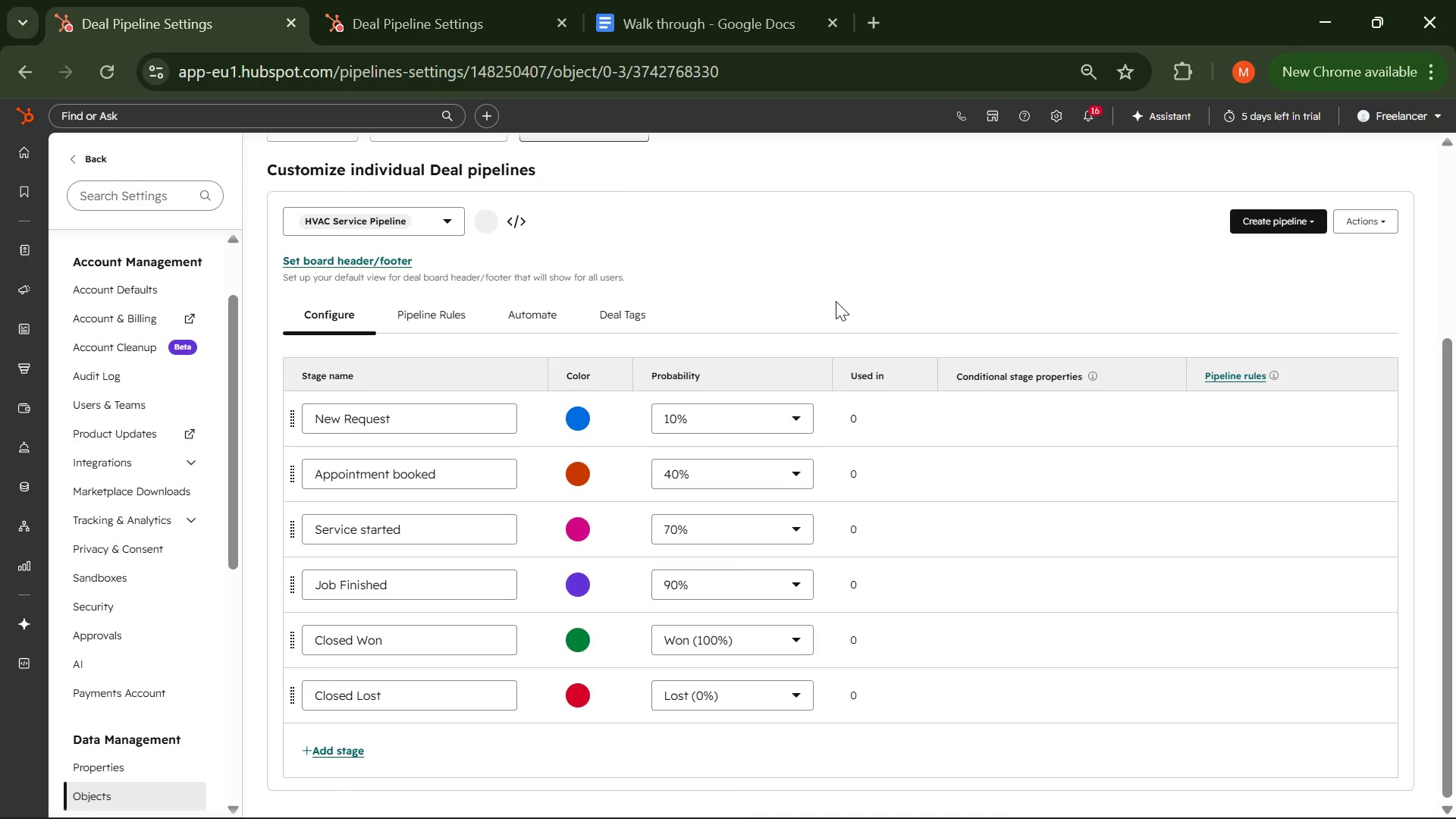 
key(PrintScreen)
 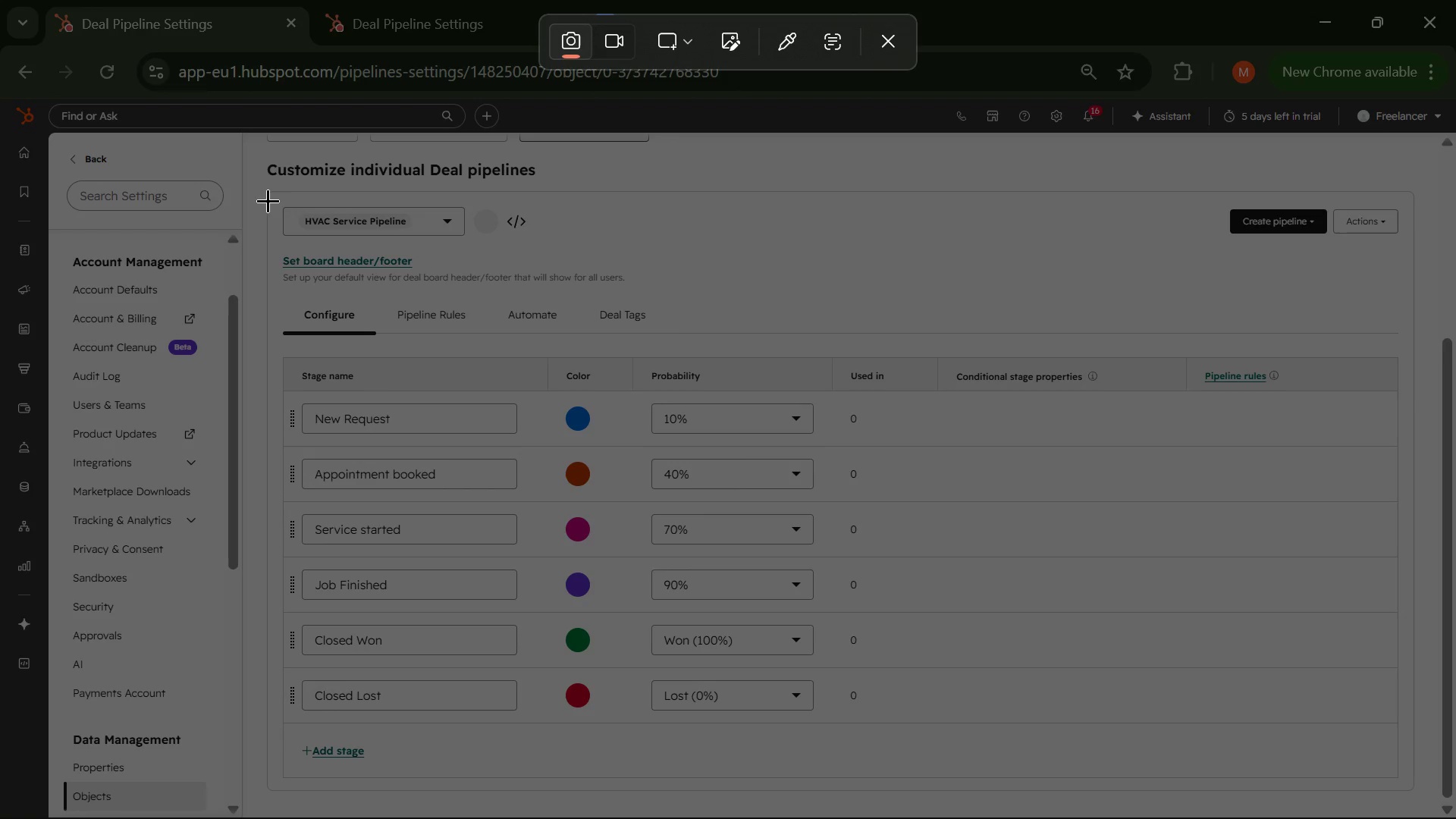 
left_click_drag(start_coordinate=[261, 181], to_coordinate=[1420, 795])
 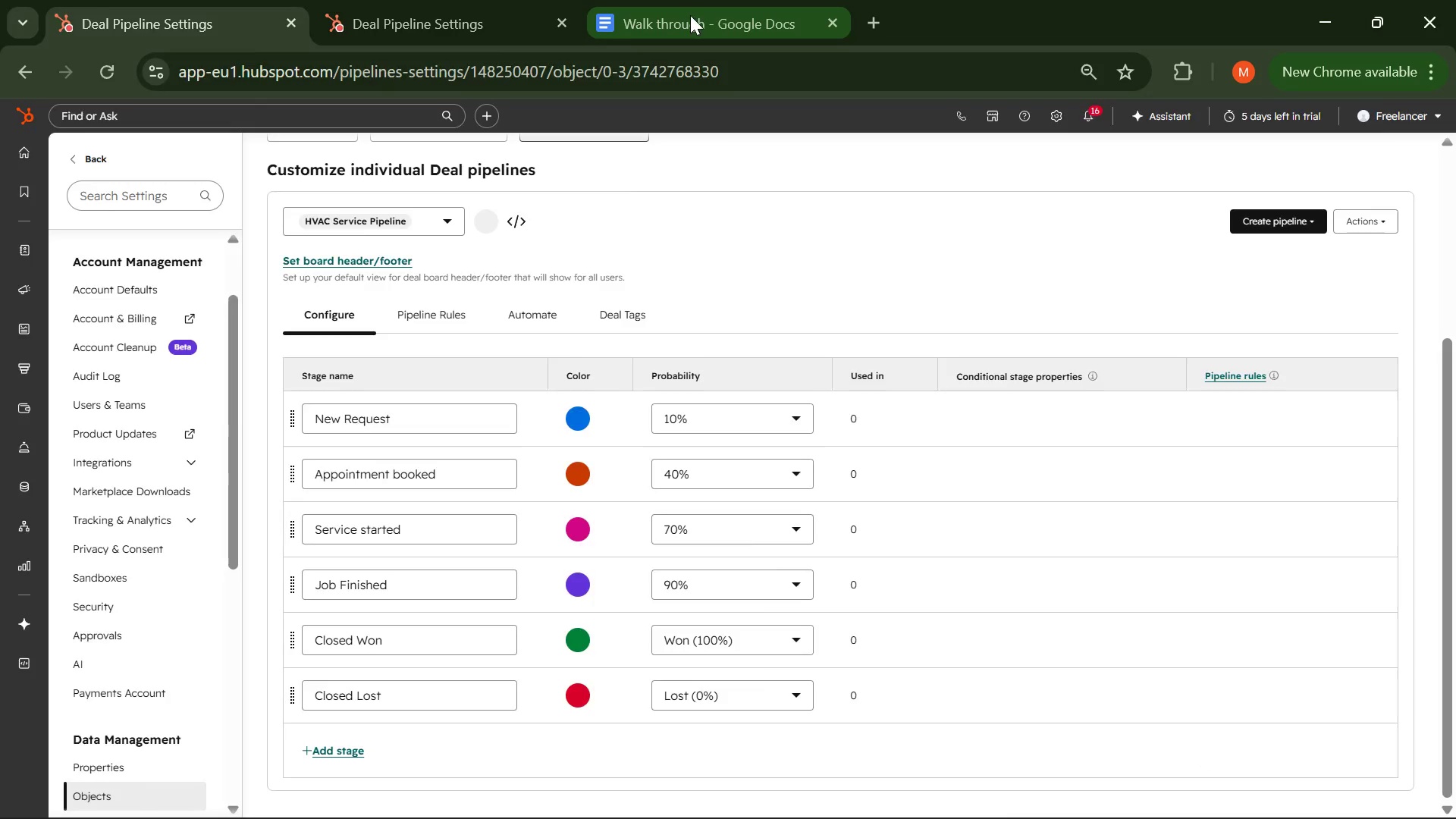 
left_click([679, 11])
 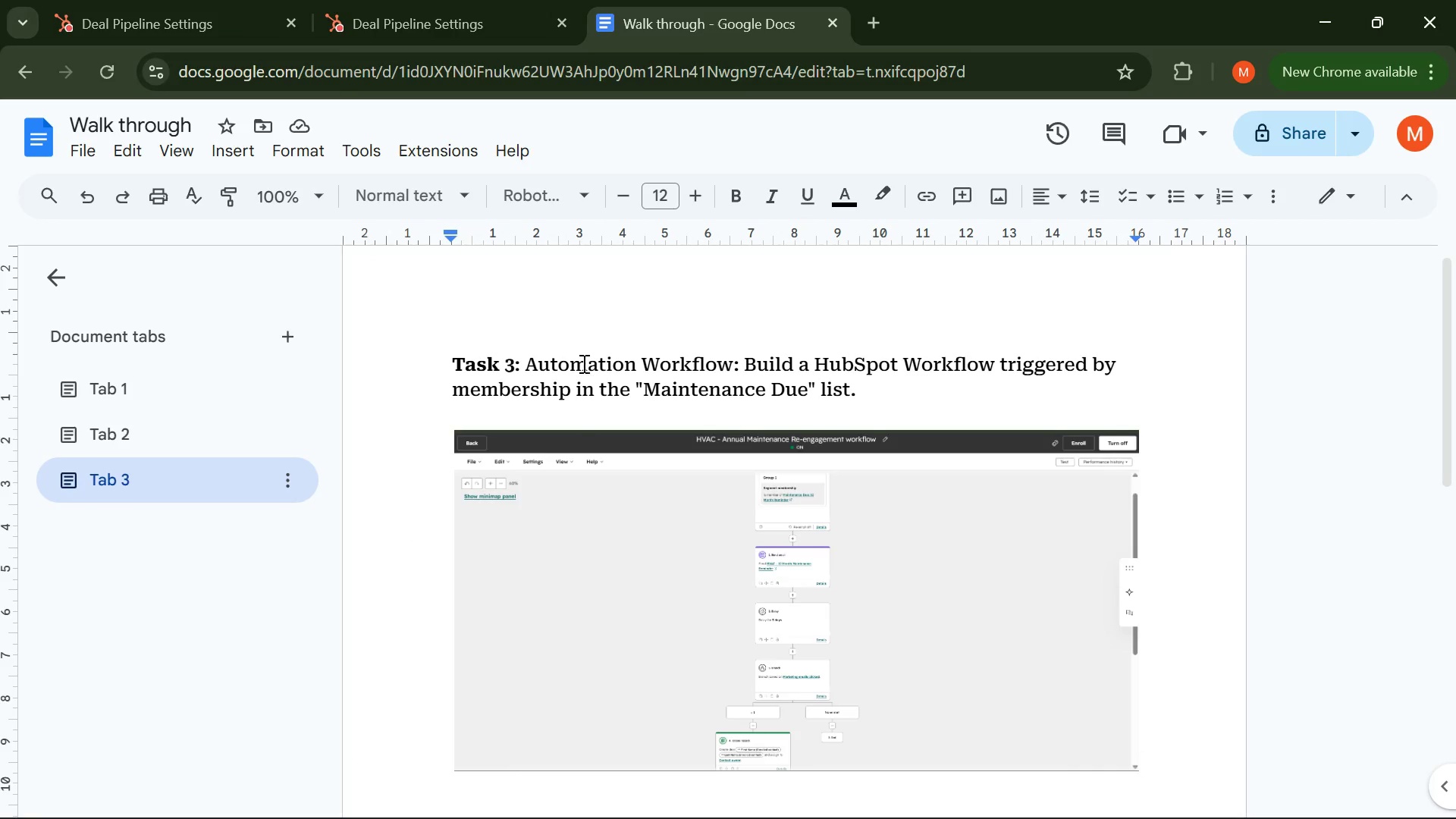 
scroll: coordinate [572, 412], scroll_direction: up, amount: 1.0
 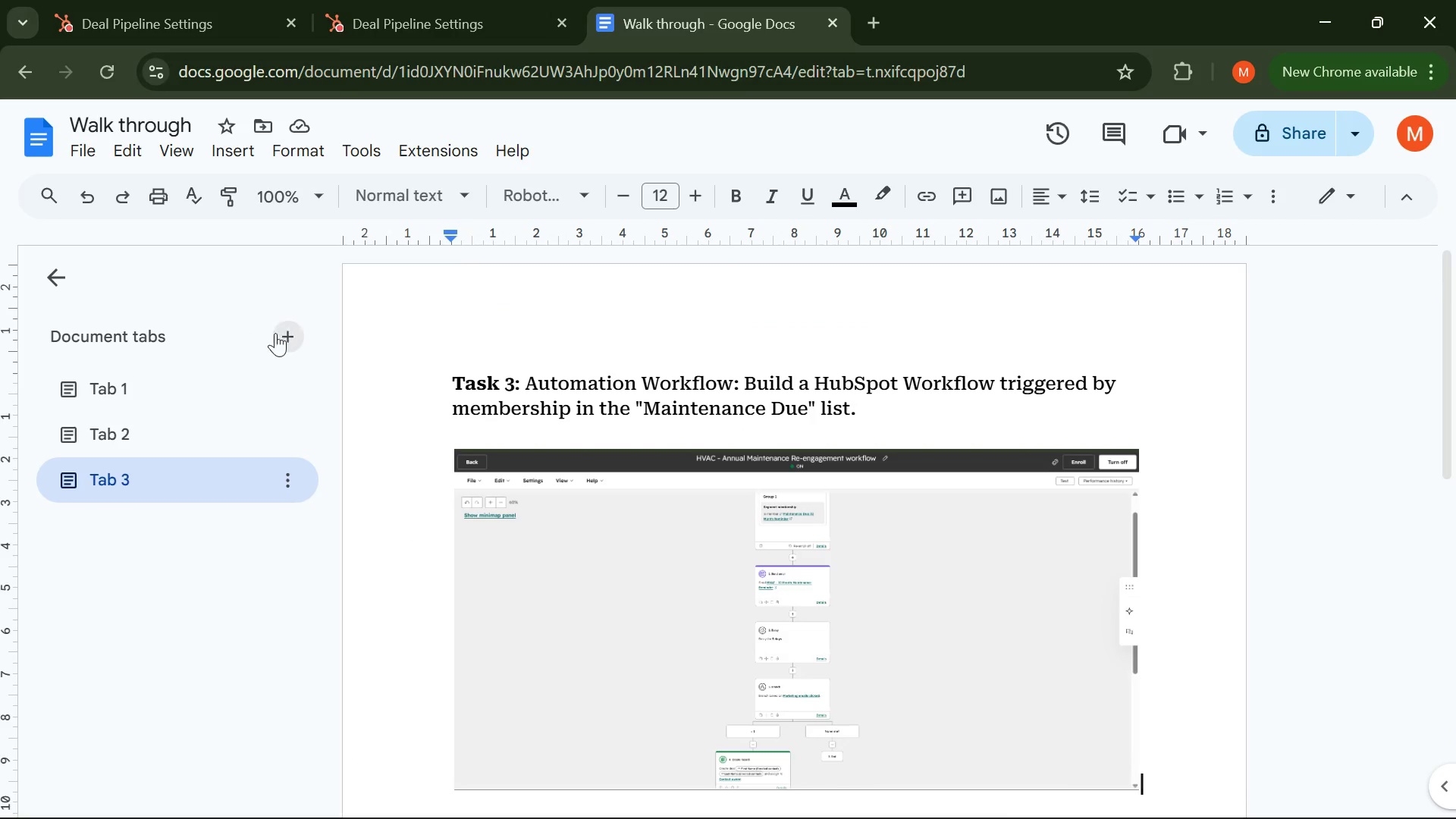 
left_click([281, 334])
 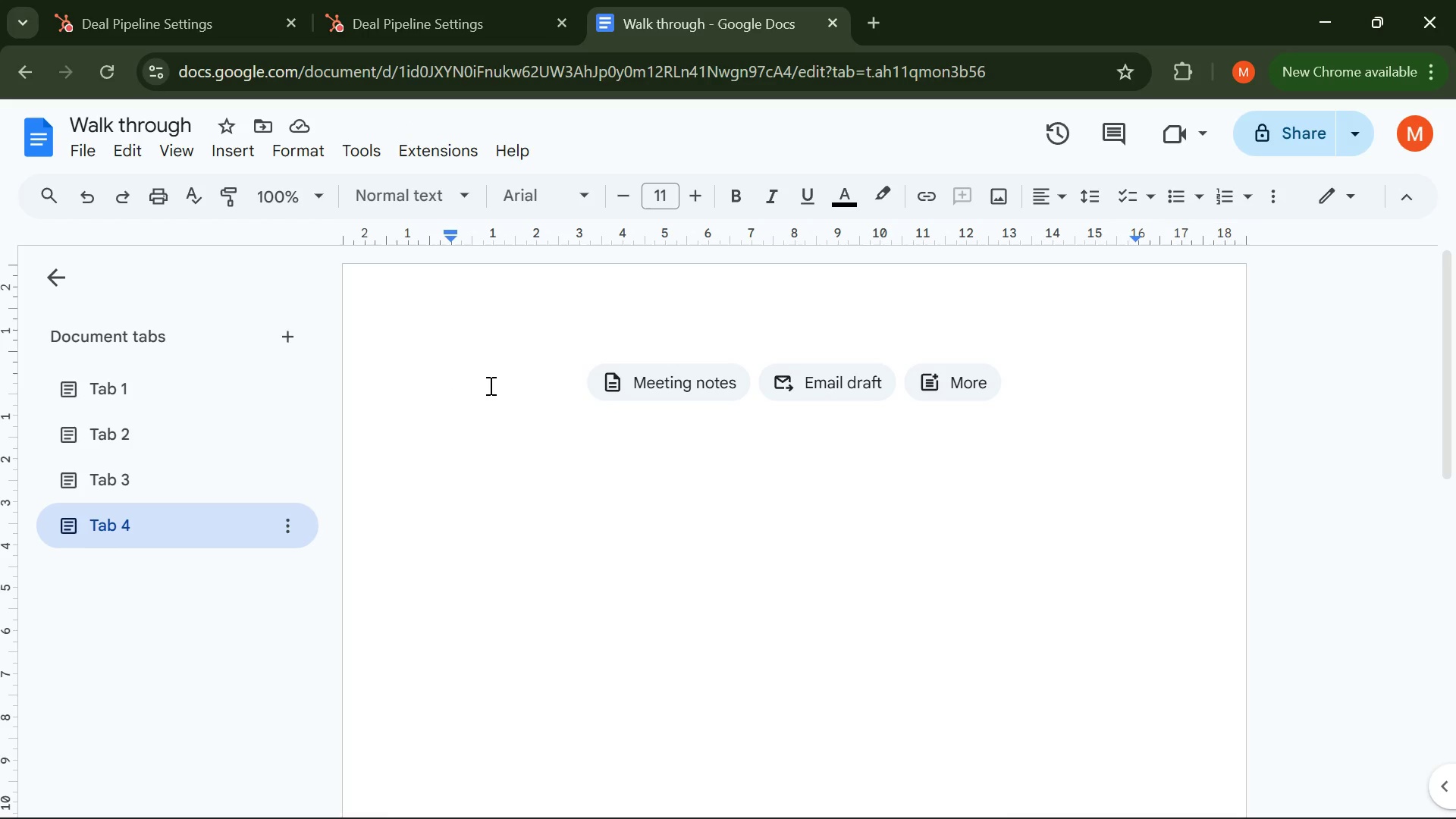 
wait(7.45)
 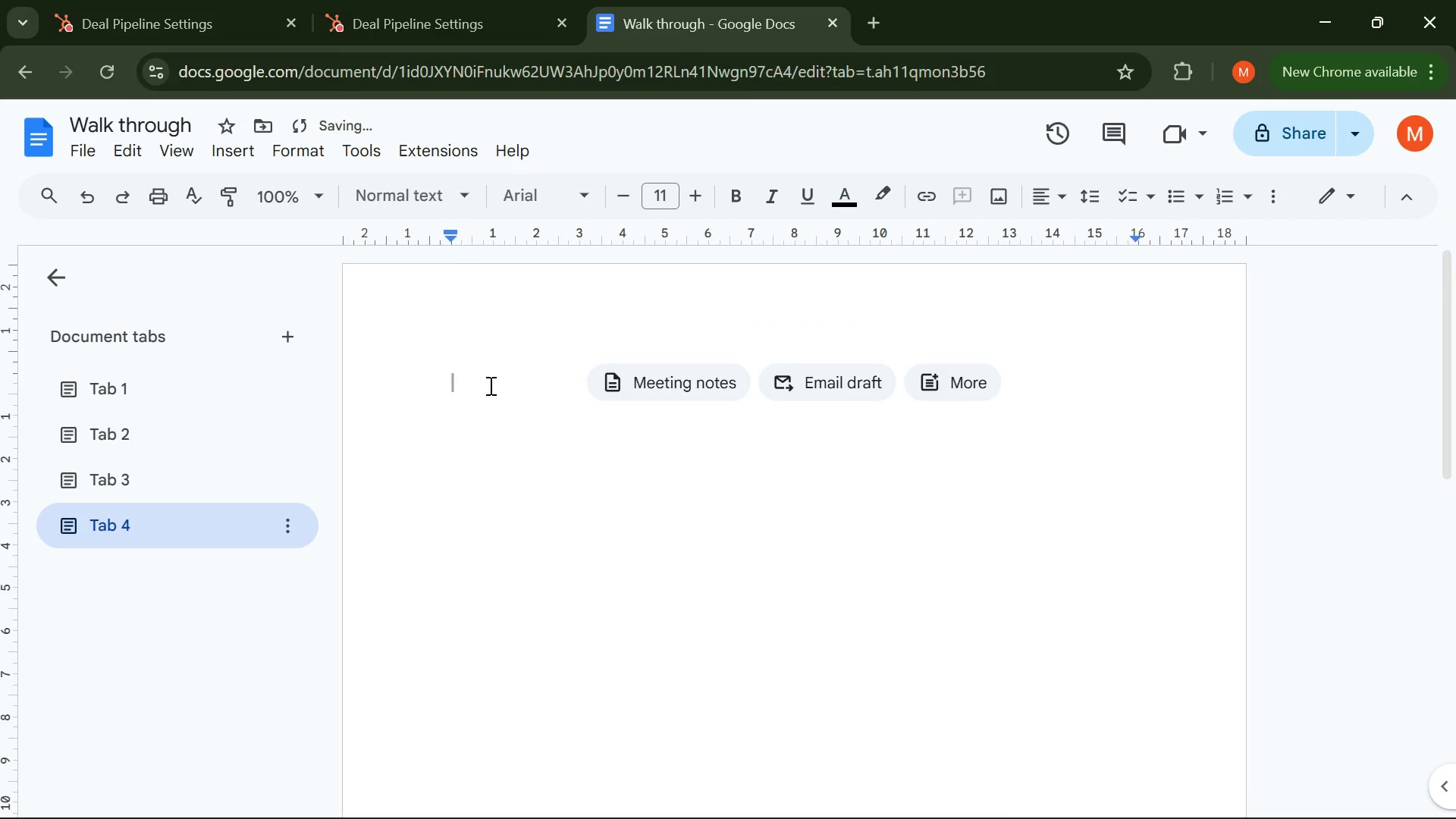 
left_click([158, 492])
 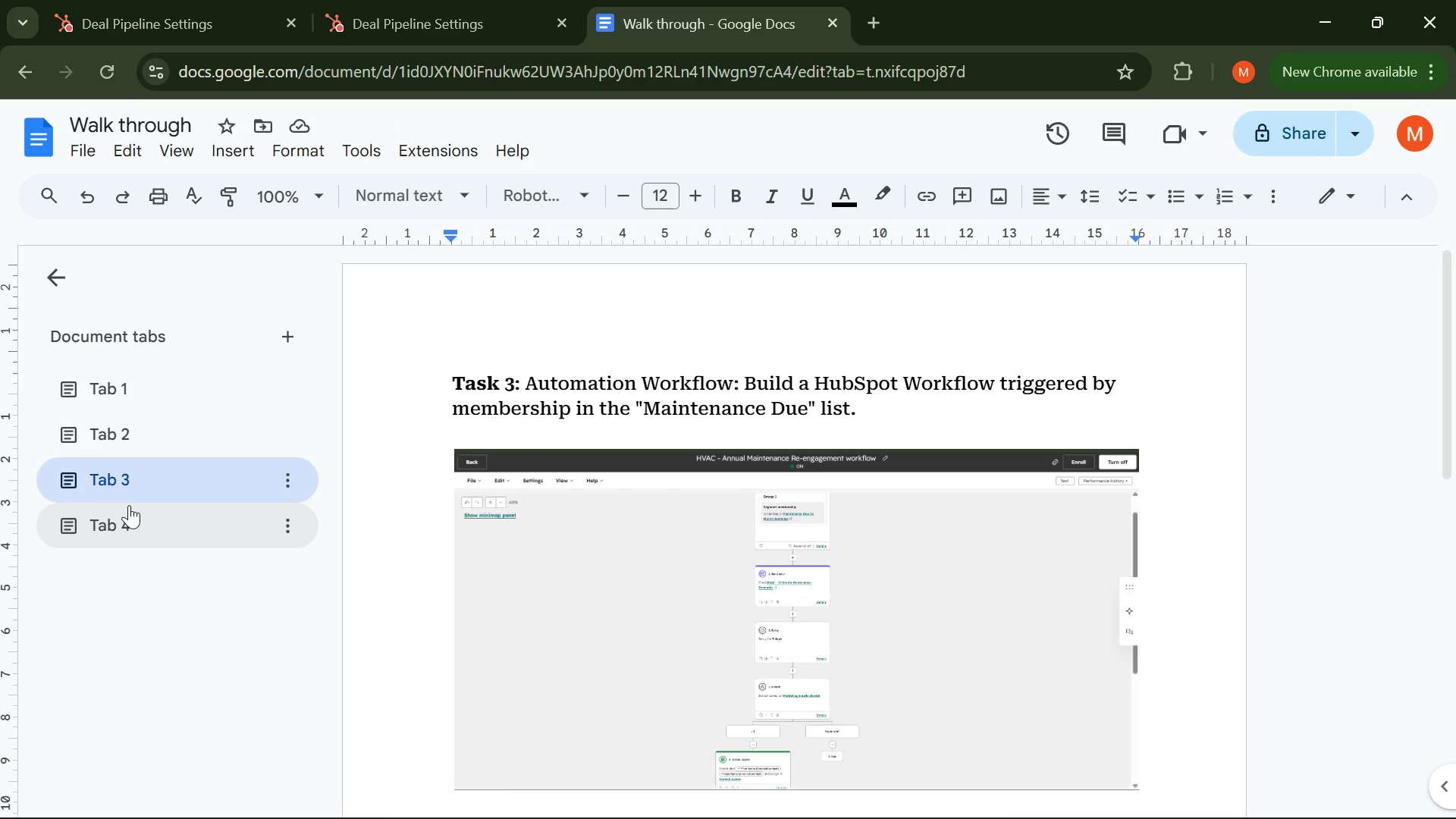 
left_click([126, 504])
 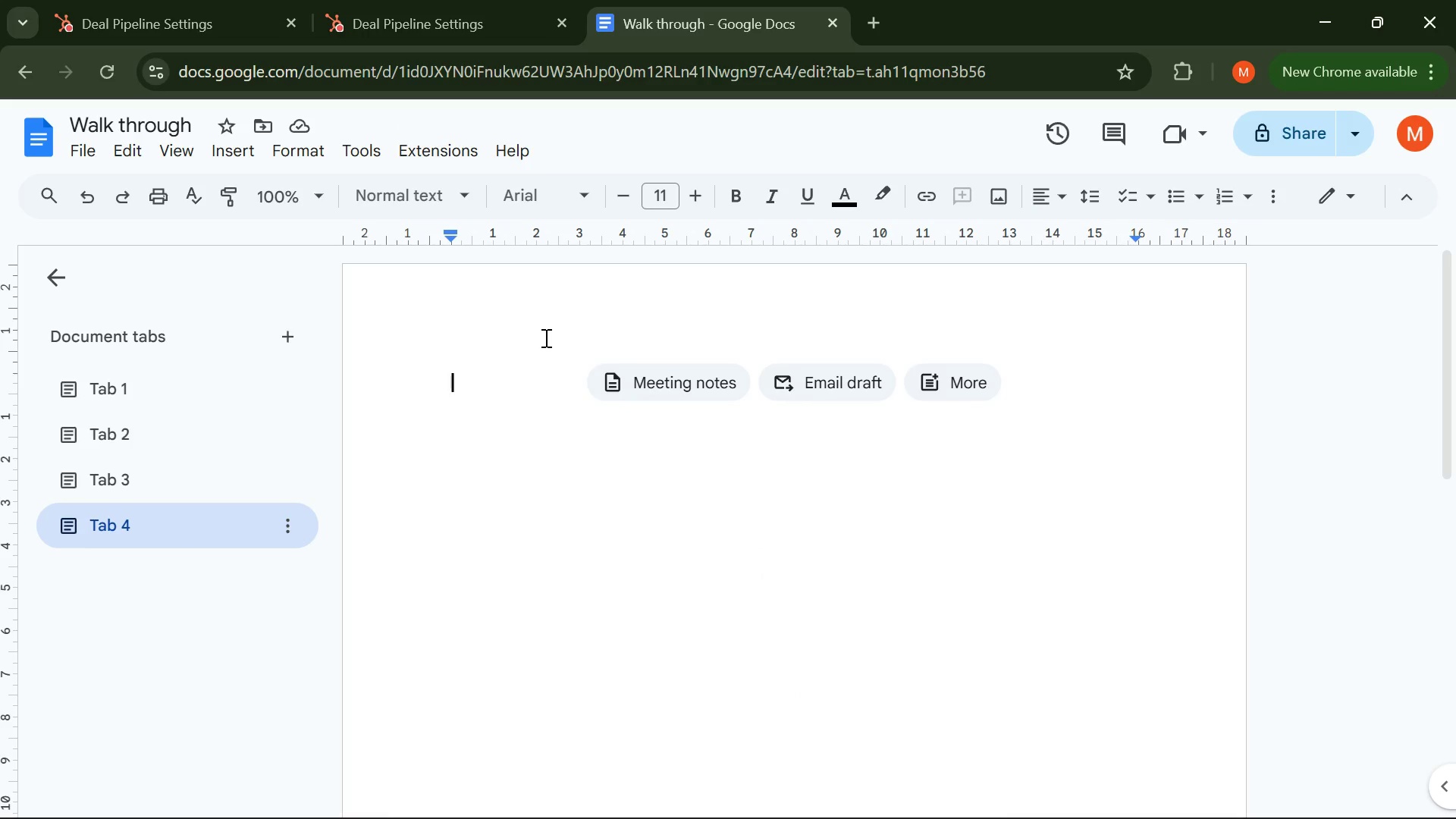 
key(Control+V)
 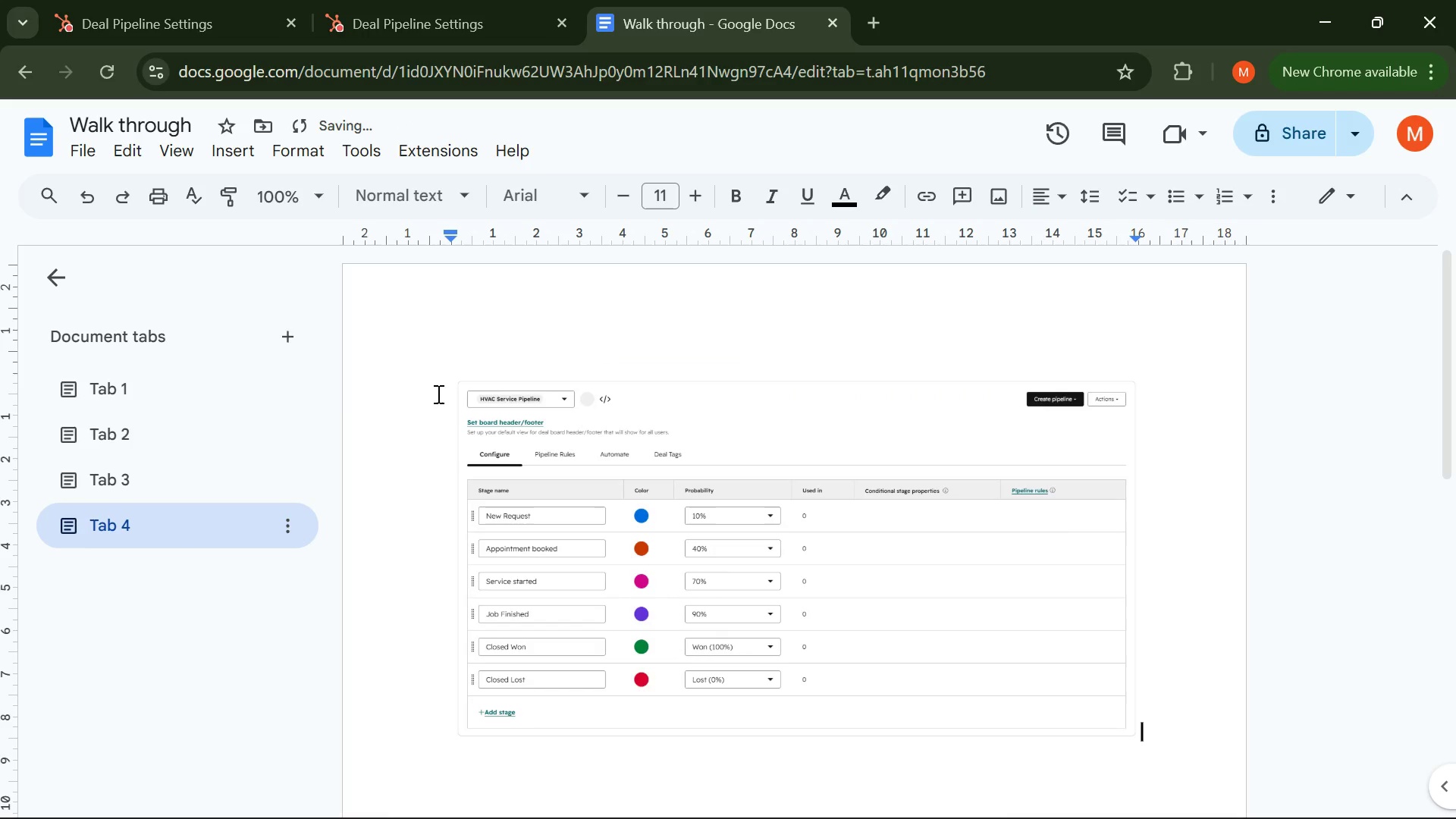 
left_click([431, 375])
 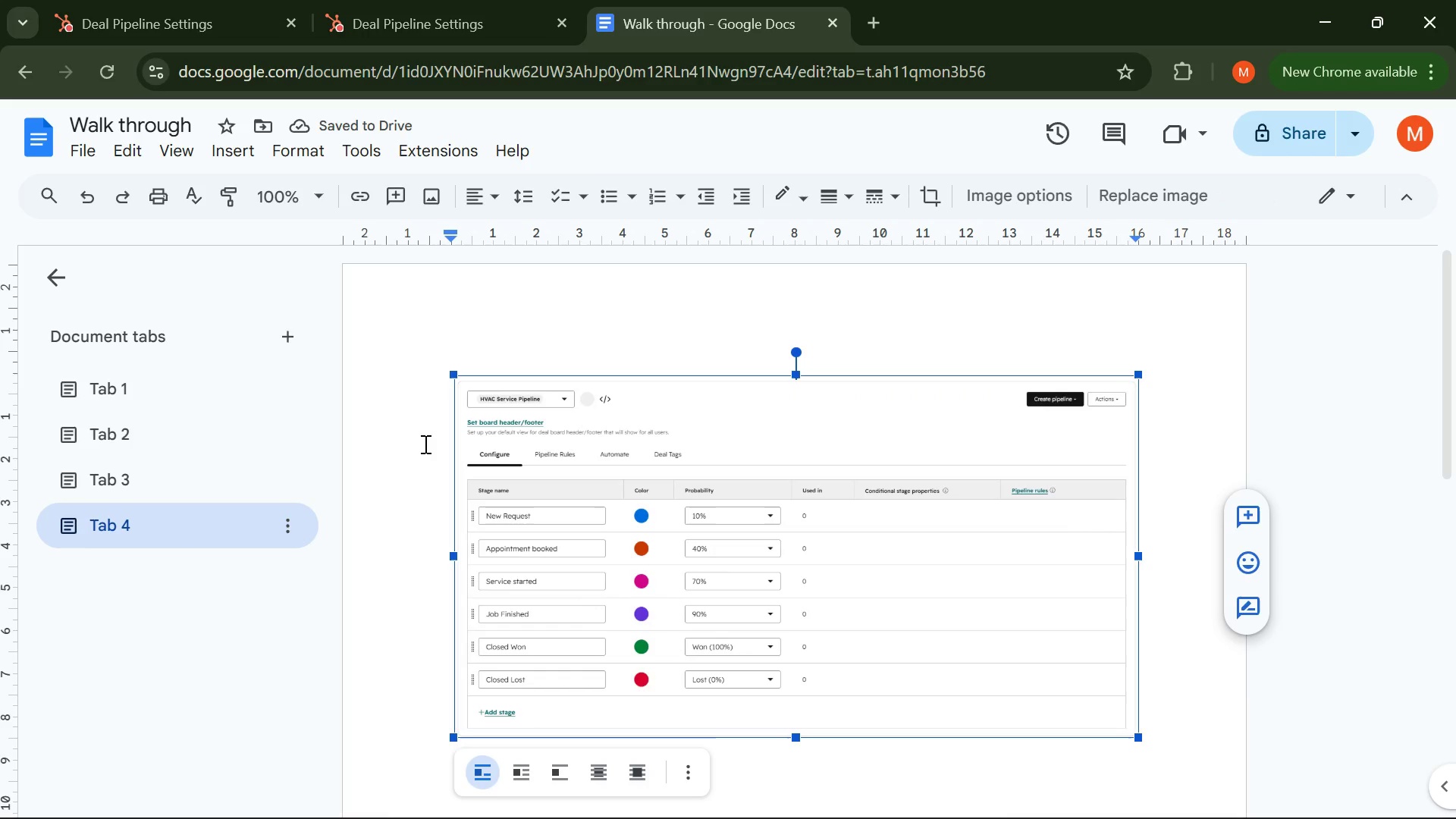 
left_click([428, 414])
 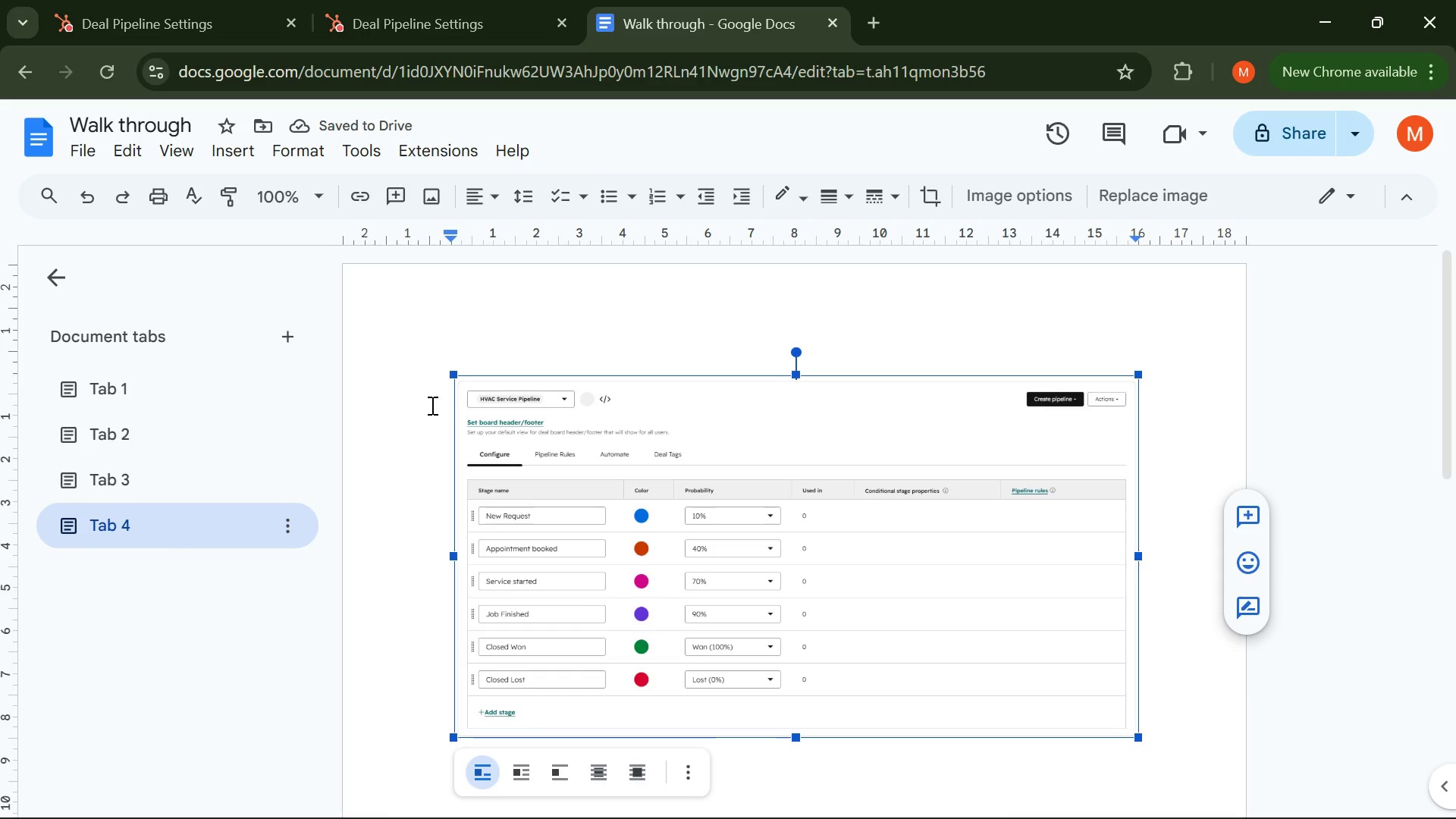 
left_click([431, 405])
 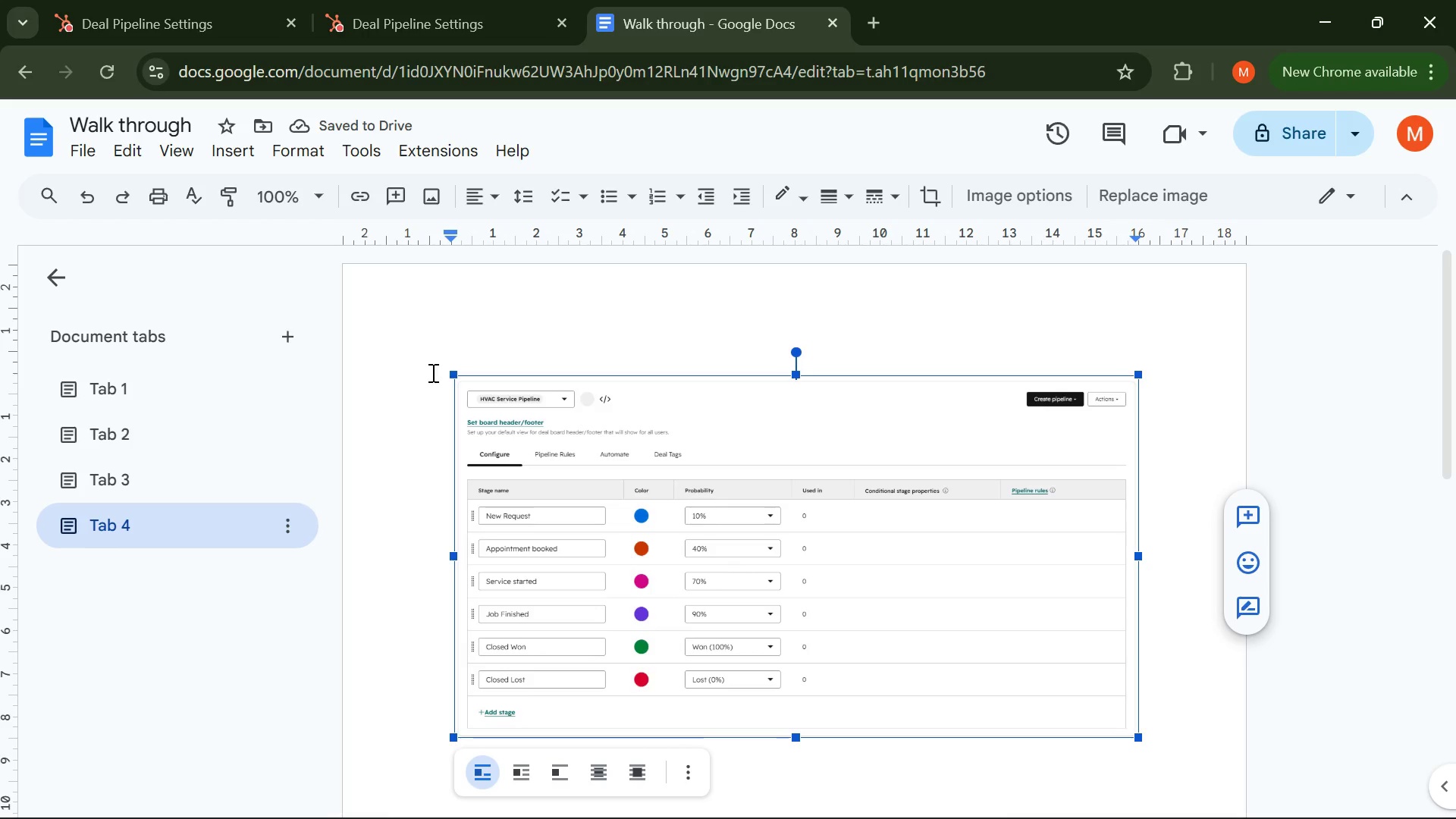 
left_click([431, 372])
 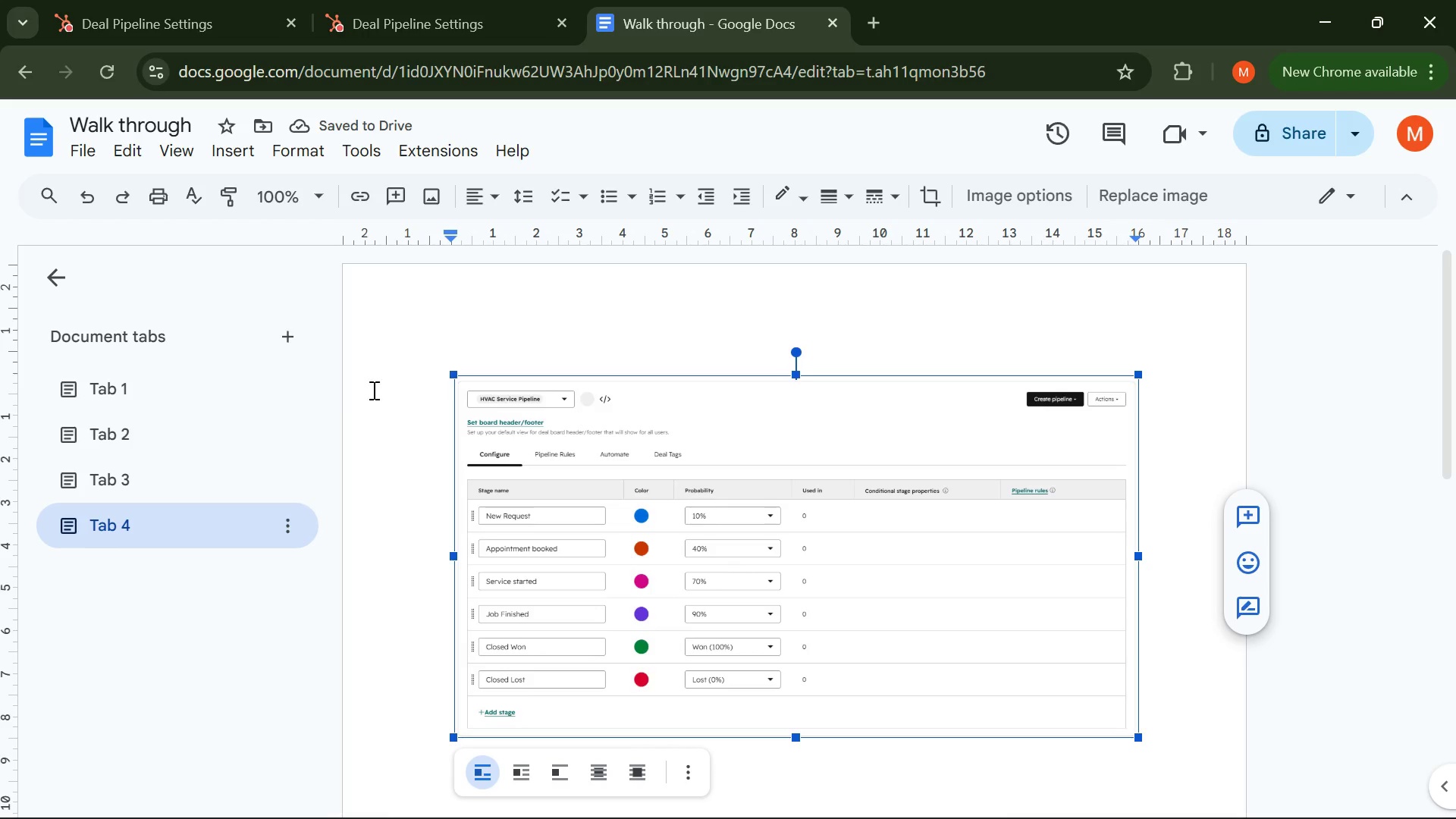 
left_click_drag(start_coordinate=[372, 390], to_coordinate=[370, 395])
 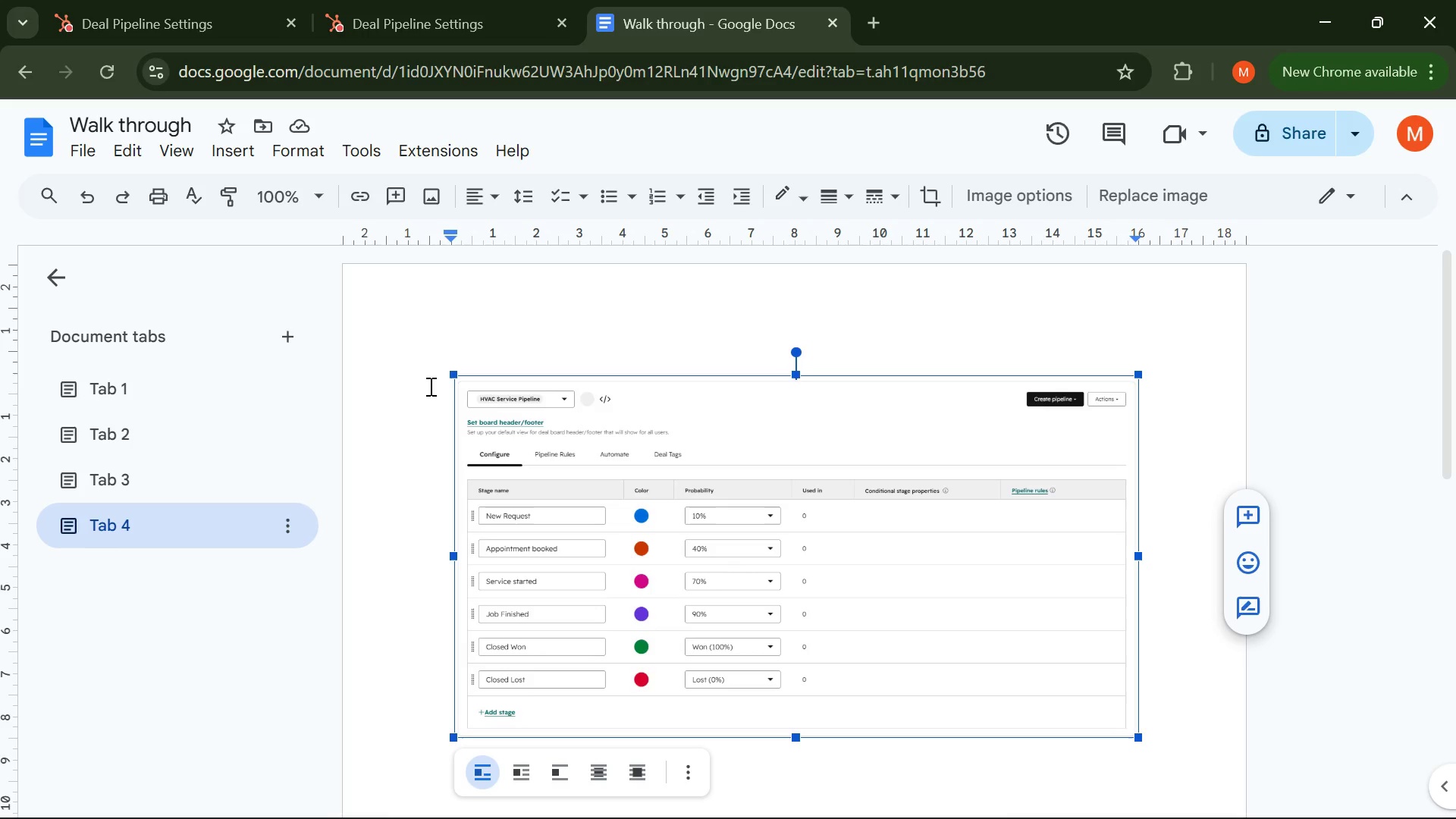 
left_click([434, 385])
 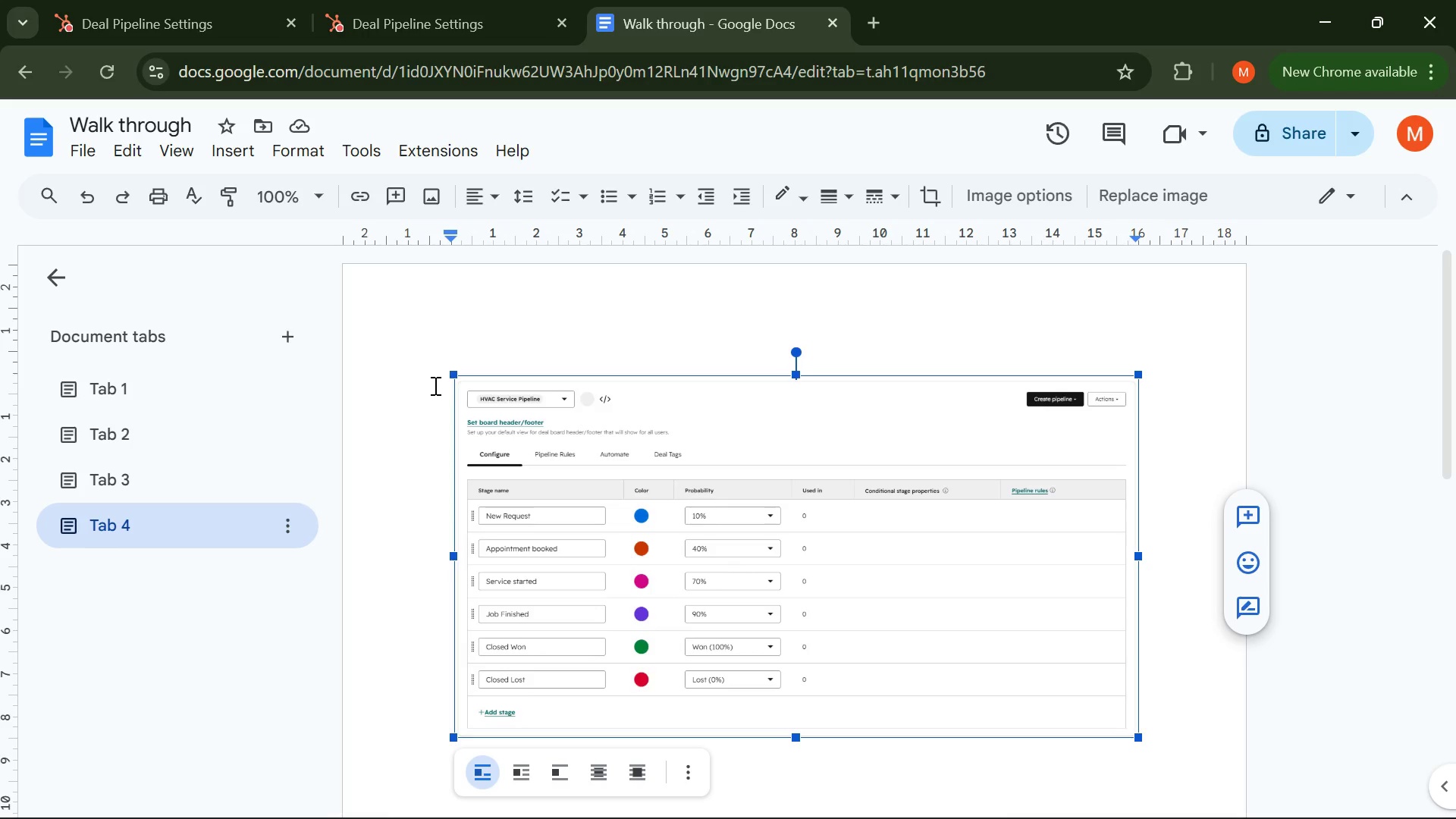 
key(ArrowUp)
 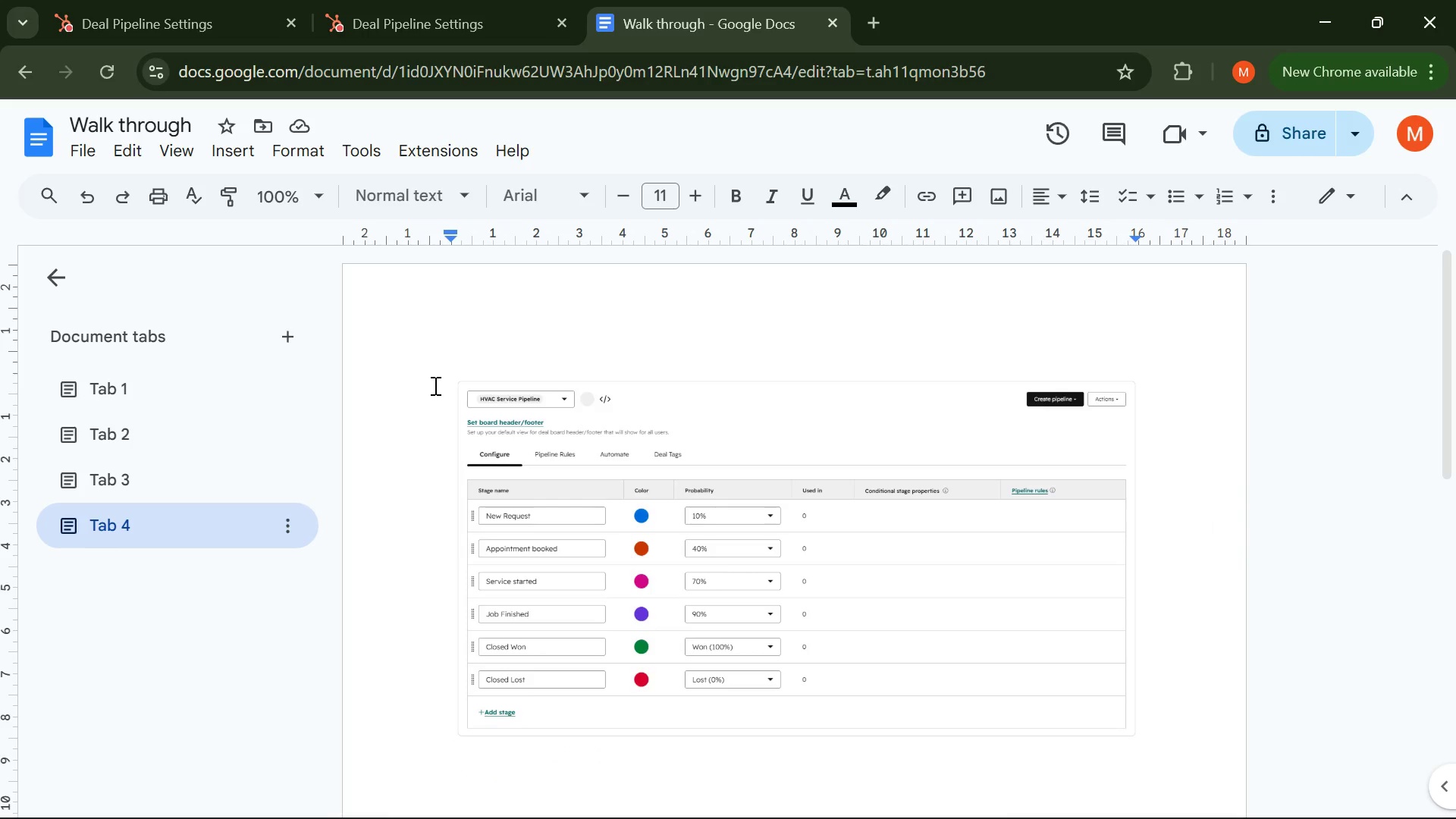 
key(ArrowUp)
 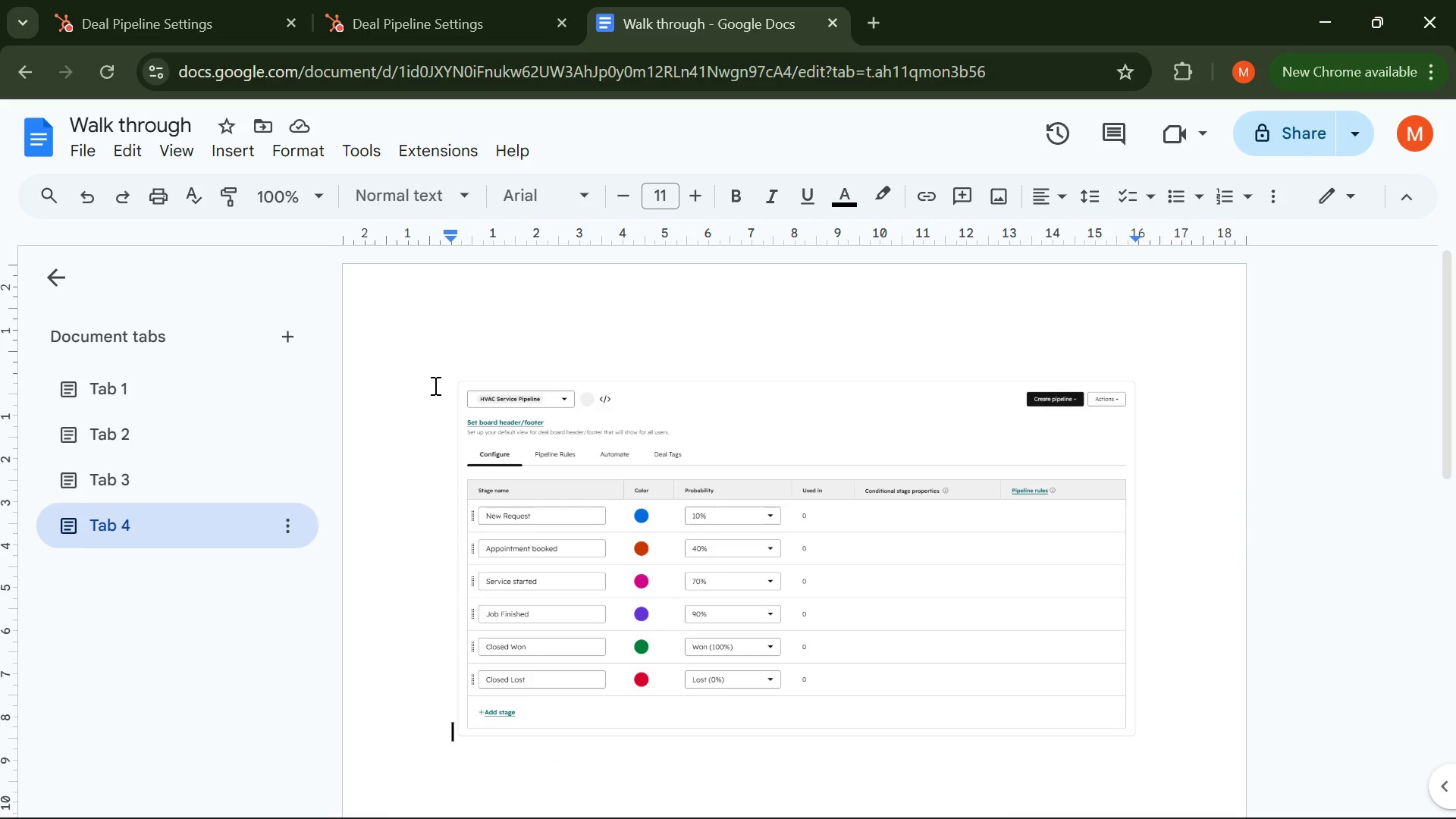 
key(ArrowUp)
 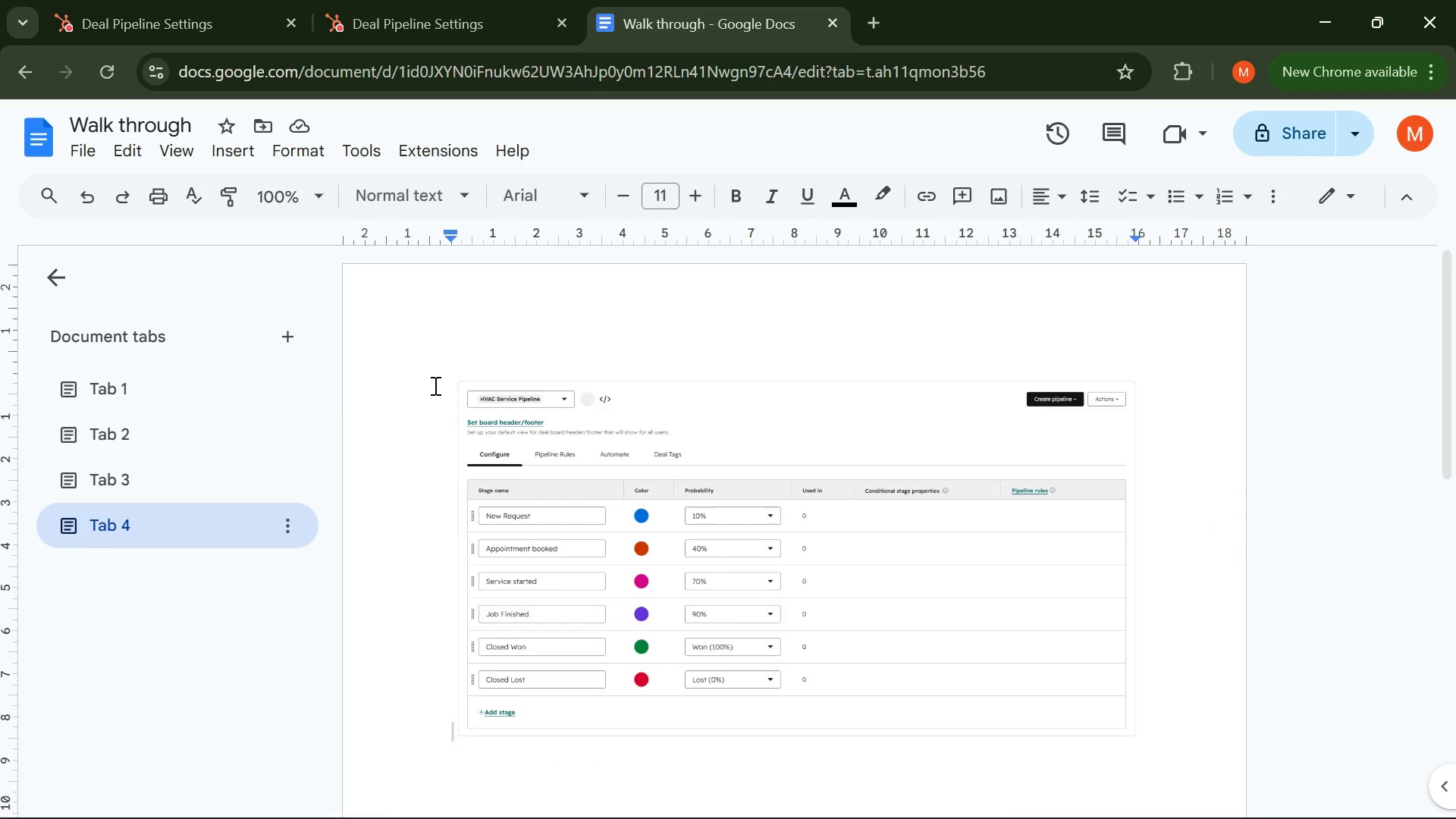 
key(Enter)
 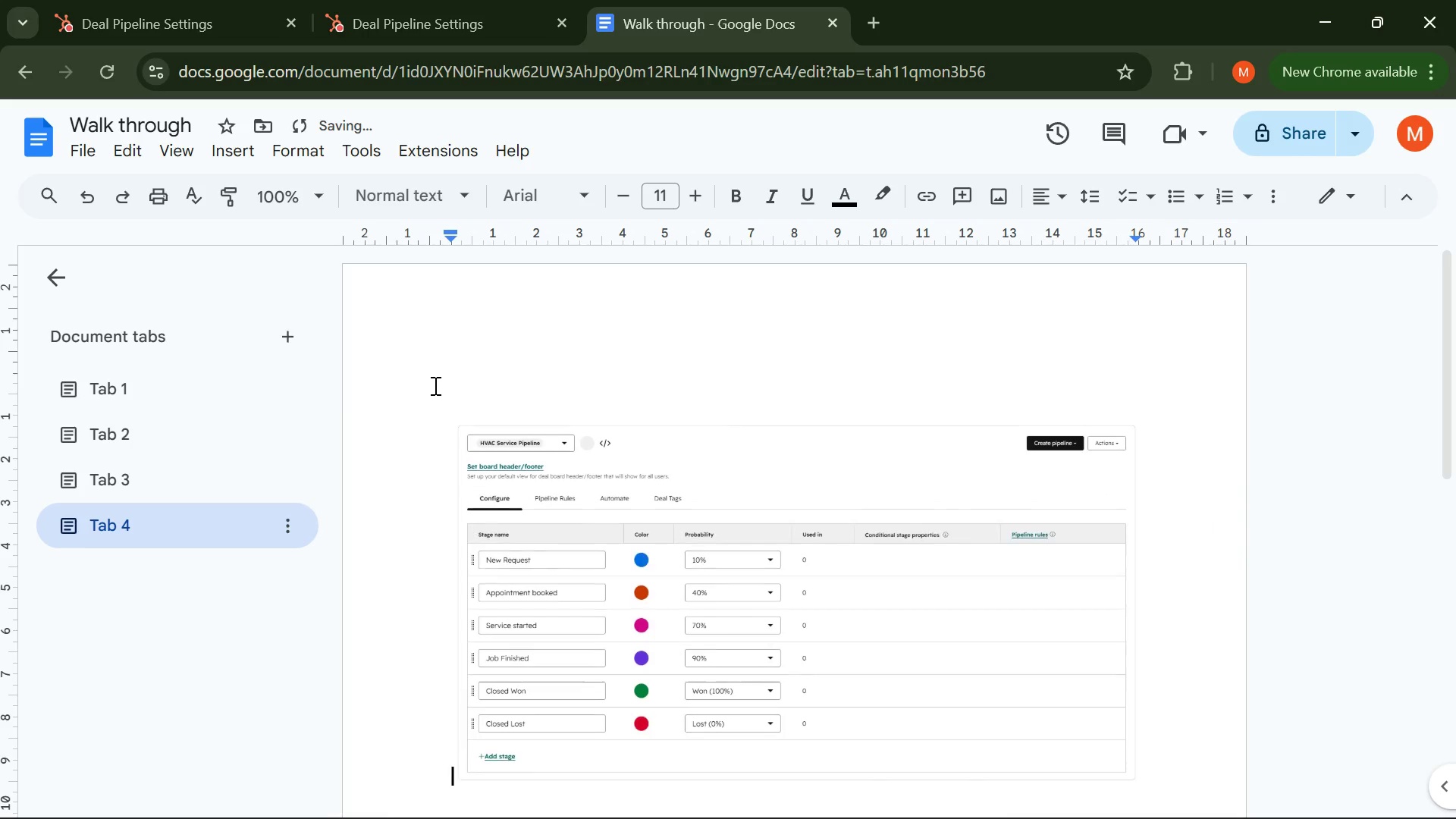 
key(Enter)
 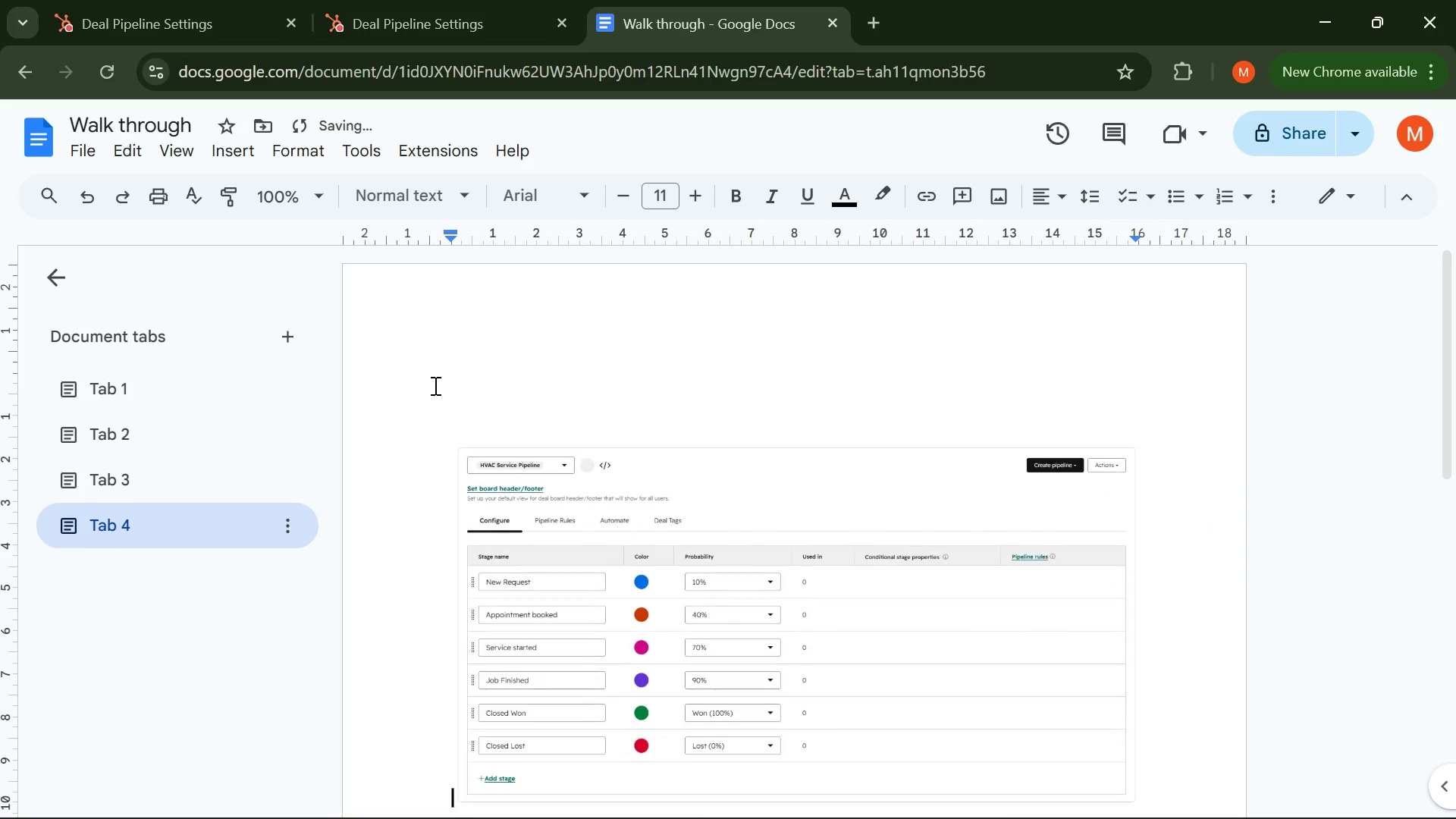 
key(Enter)
 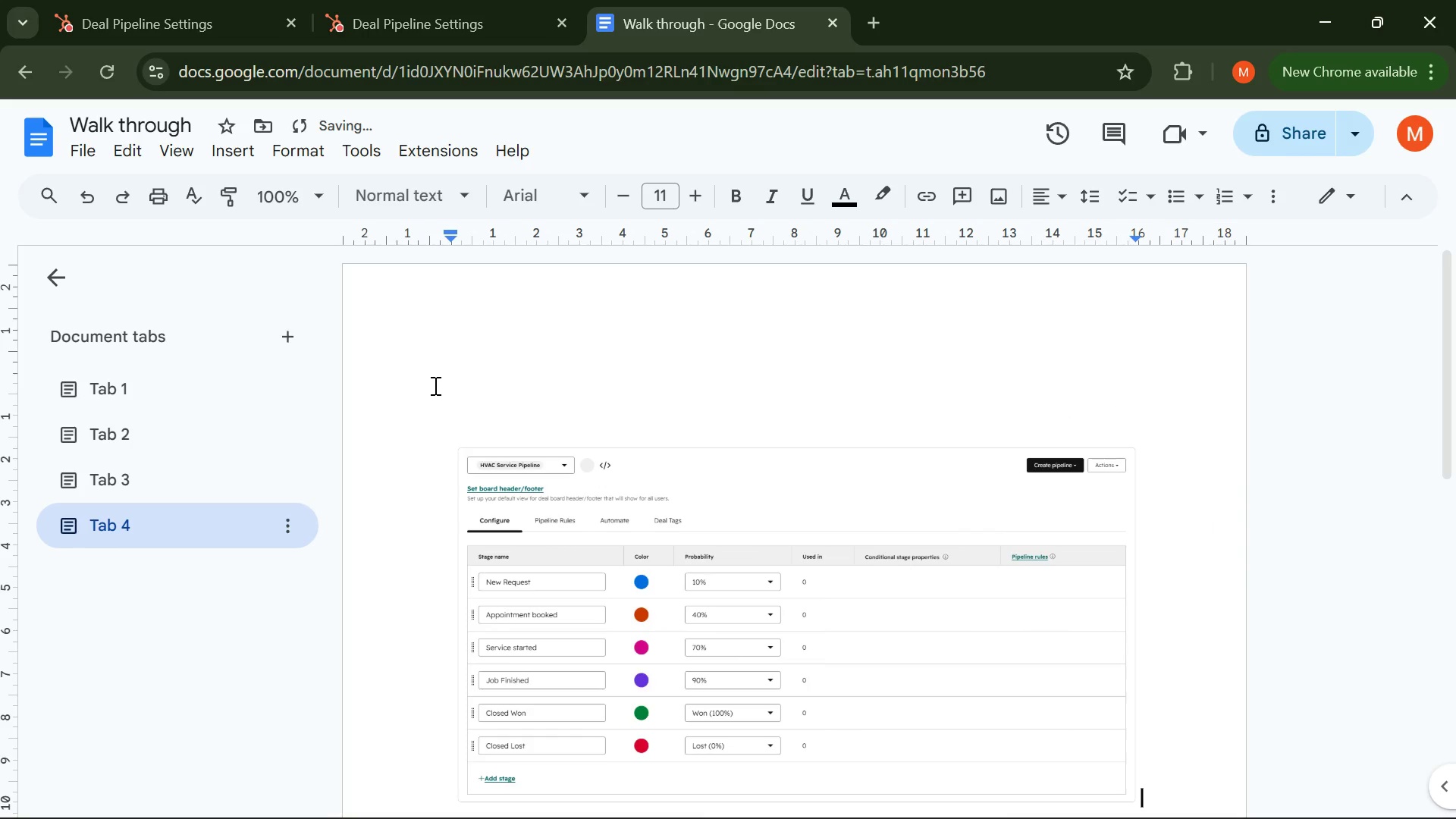 
key(ArrowDown)
 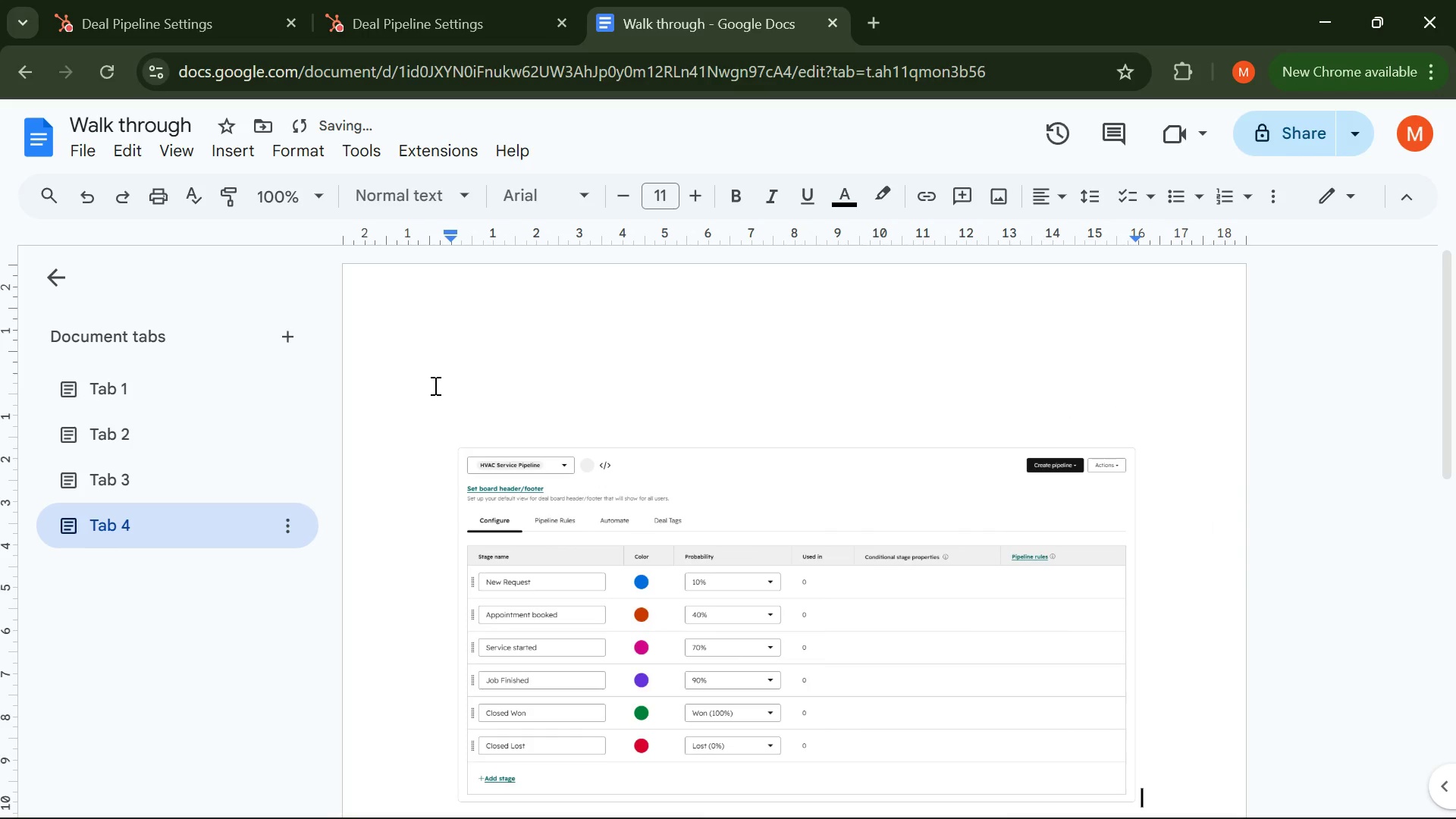 
key(ArrowDown)
 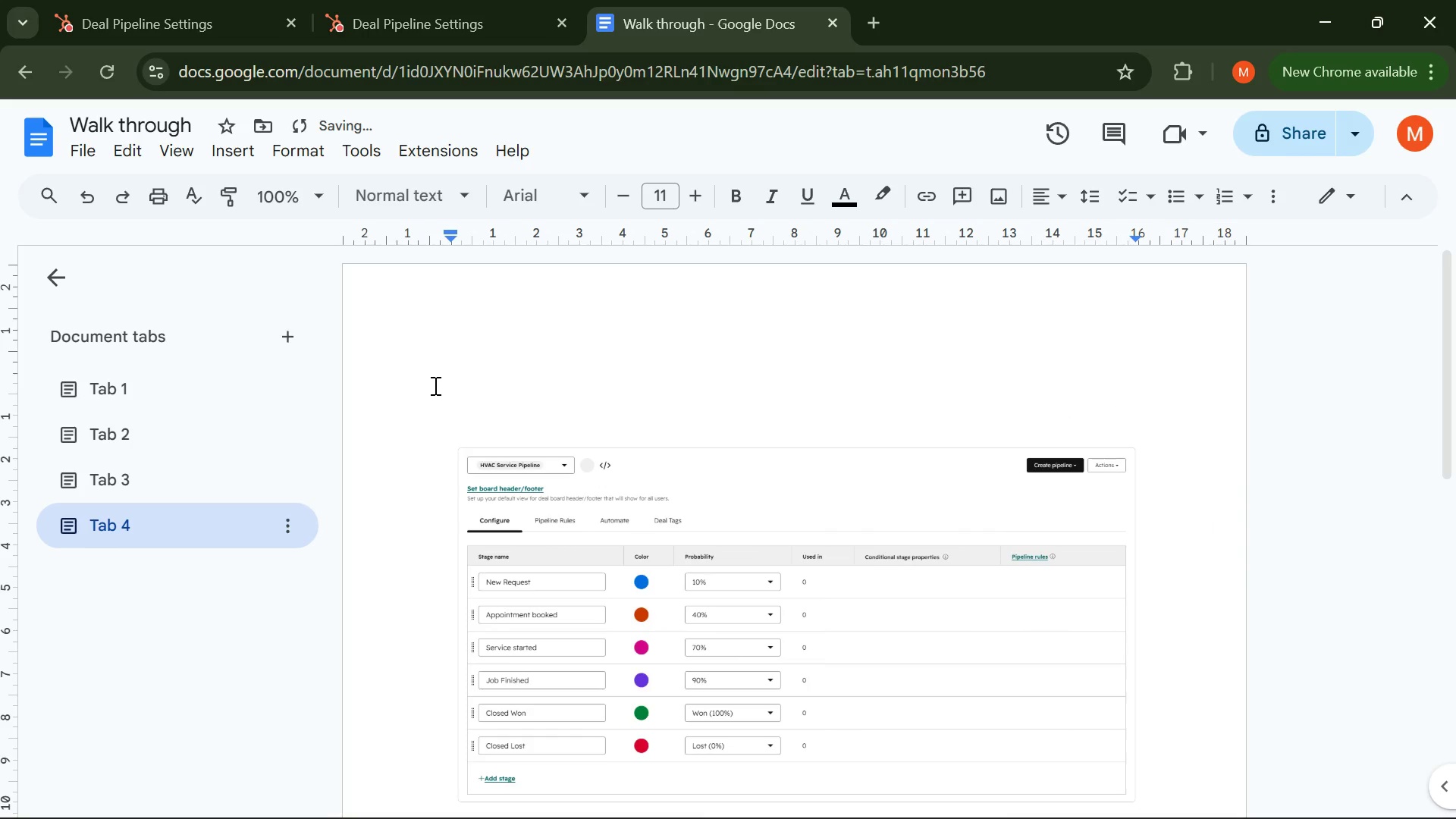 
key(ArrowUp)
 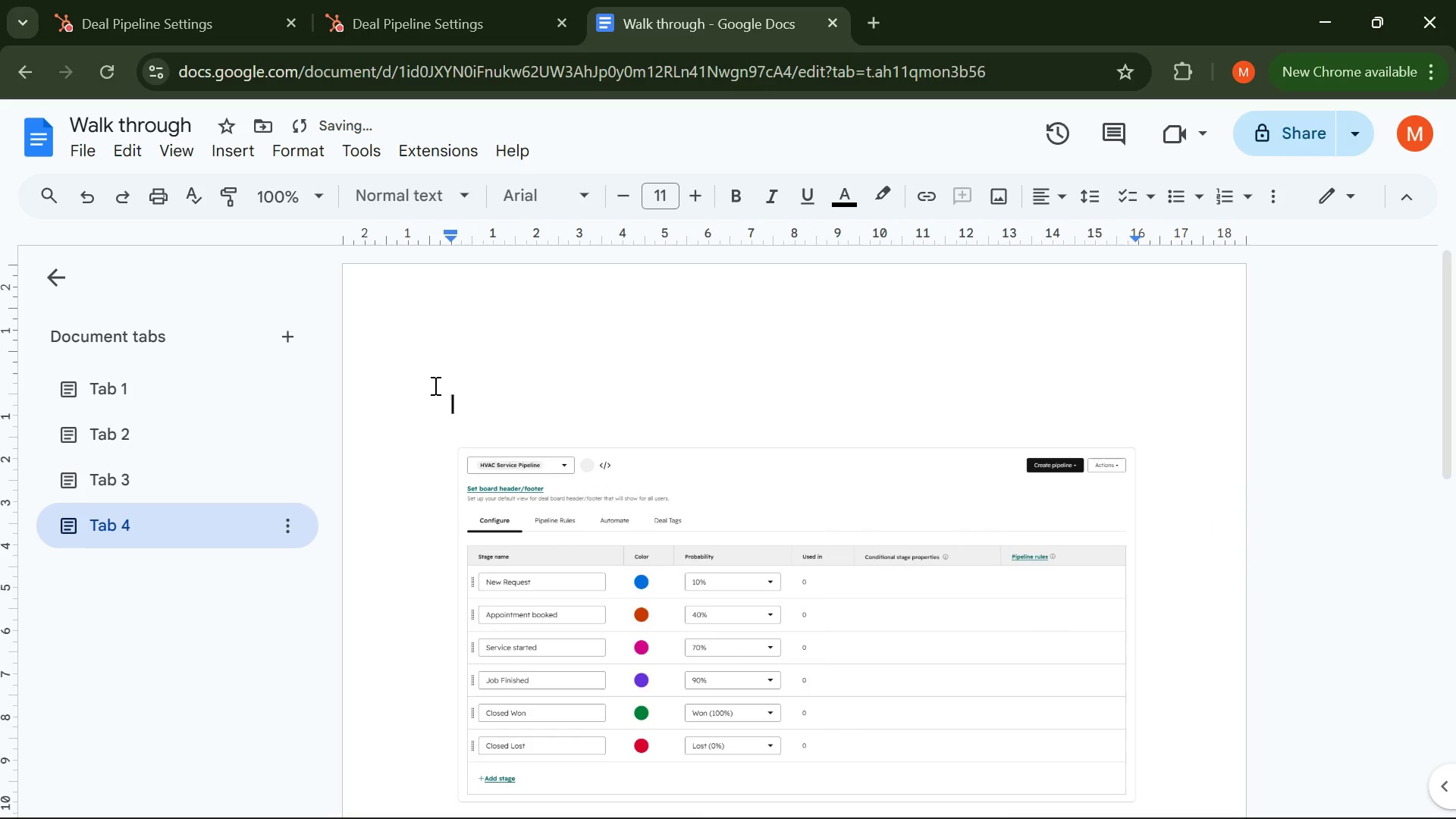 
key(ArrowUp)
 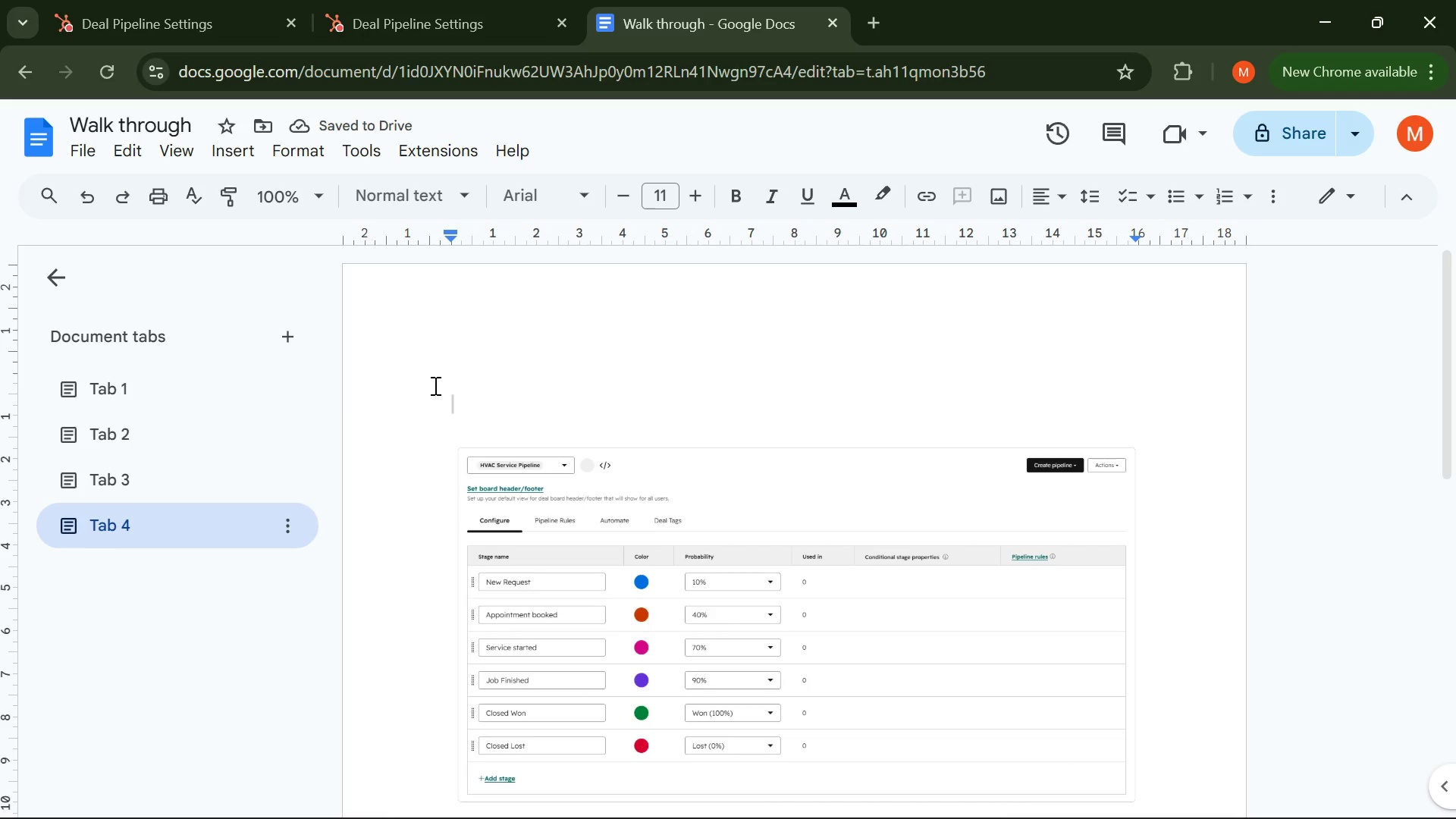 
left_click([153, 488])
 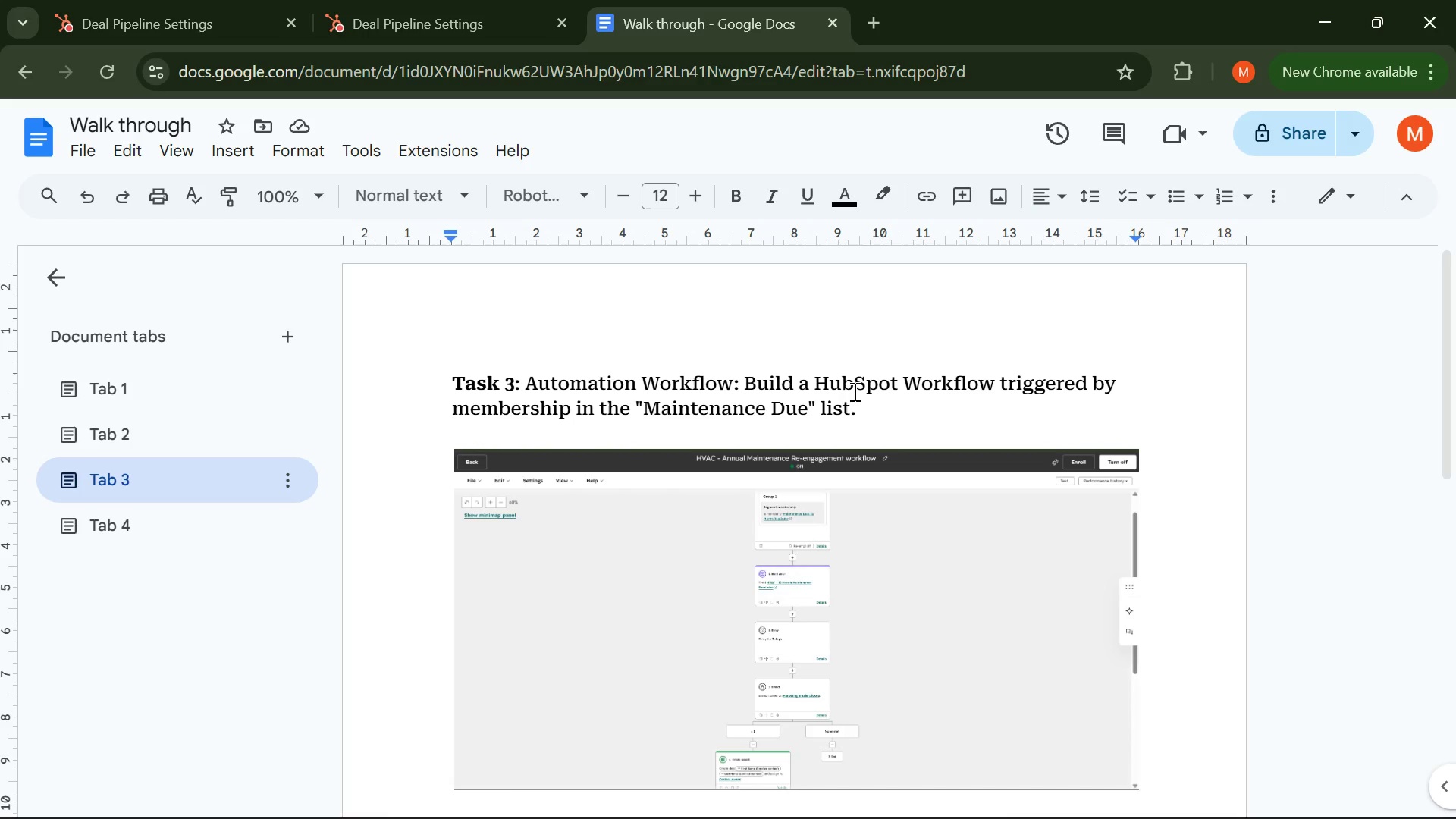 
left_click_drag(start_coordinate=[861, 403], to_coordinate=[439, 388])
 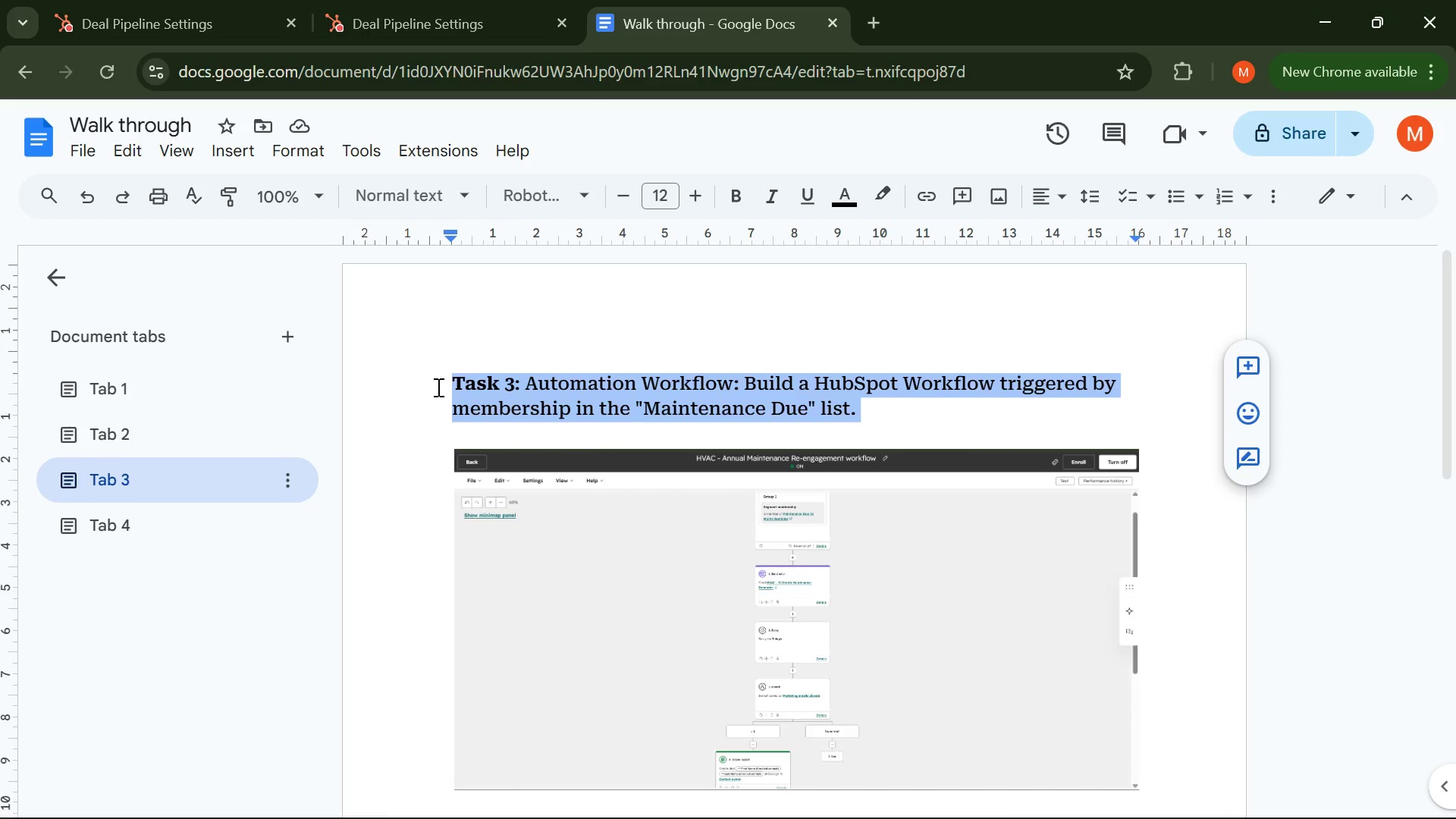 
key(Control+C)
 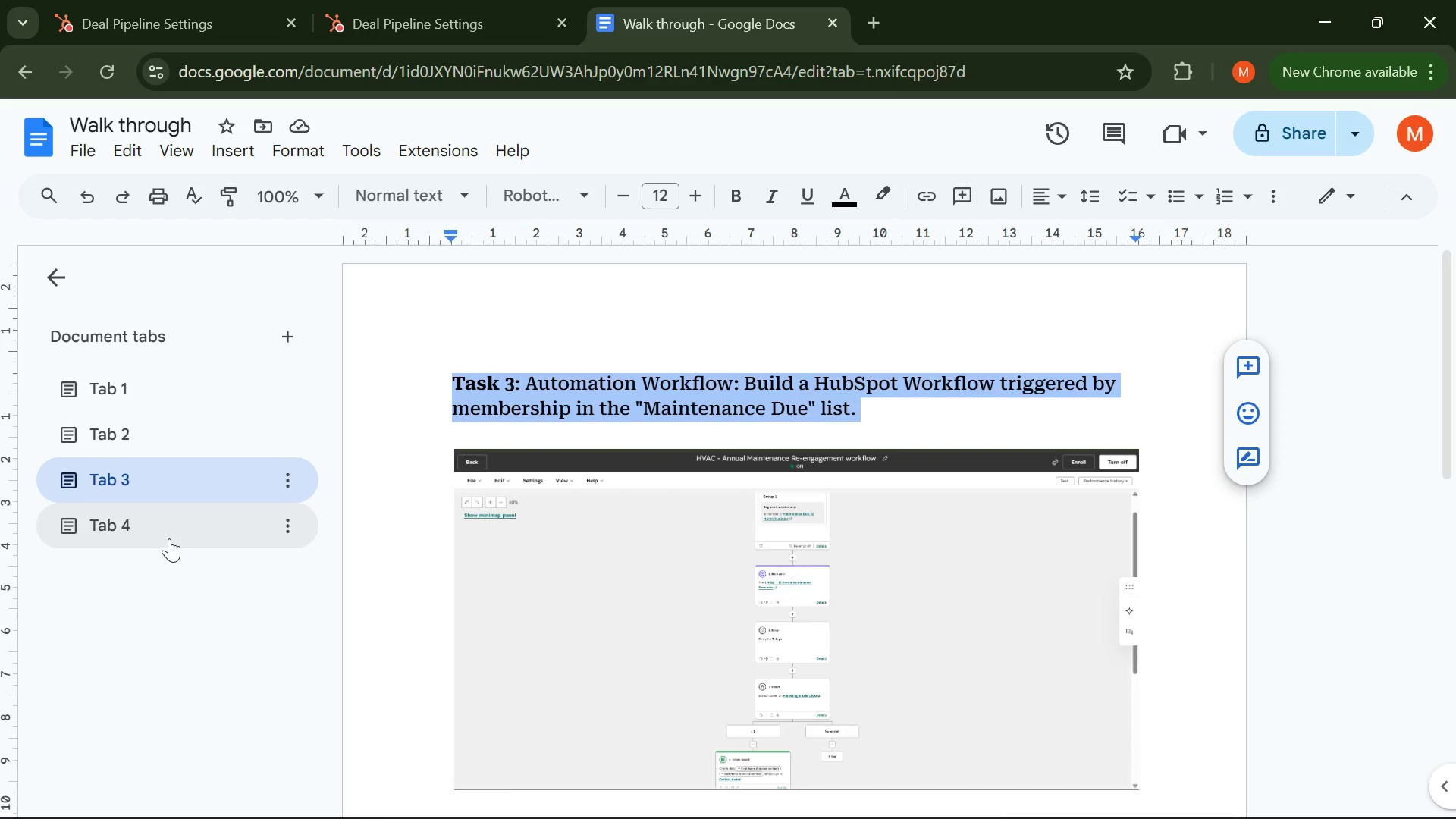 
left_click([169, 538])
 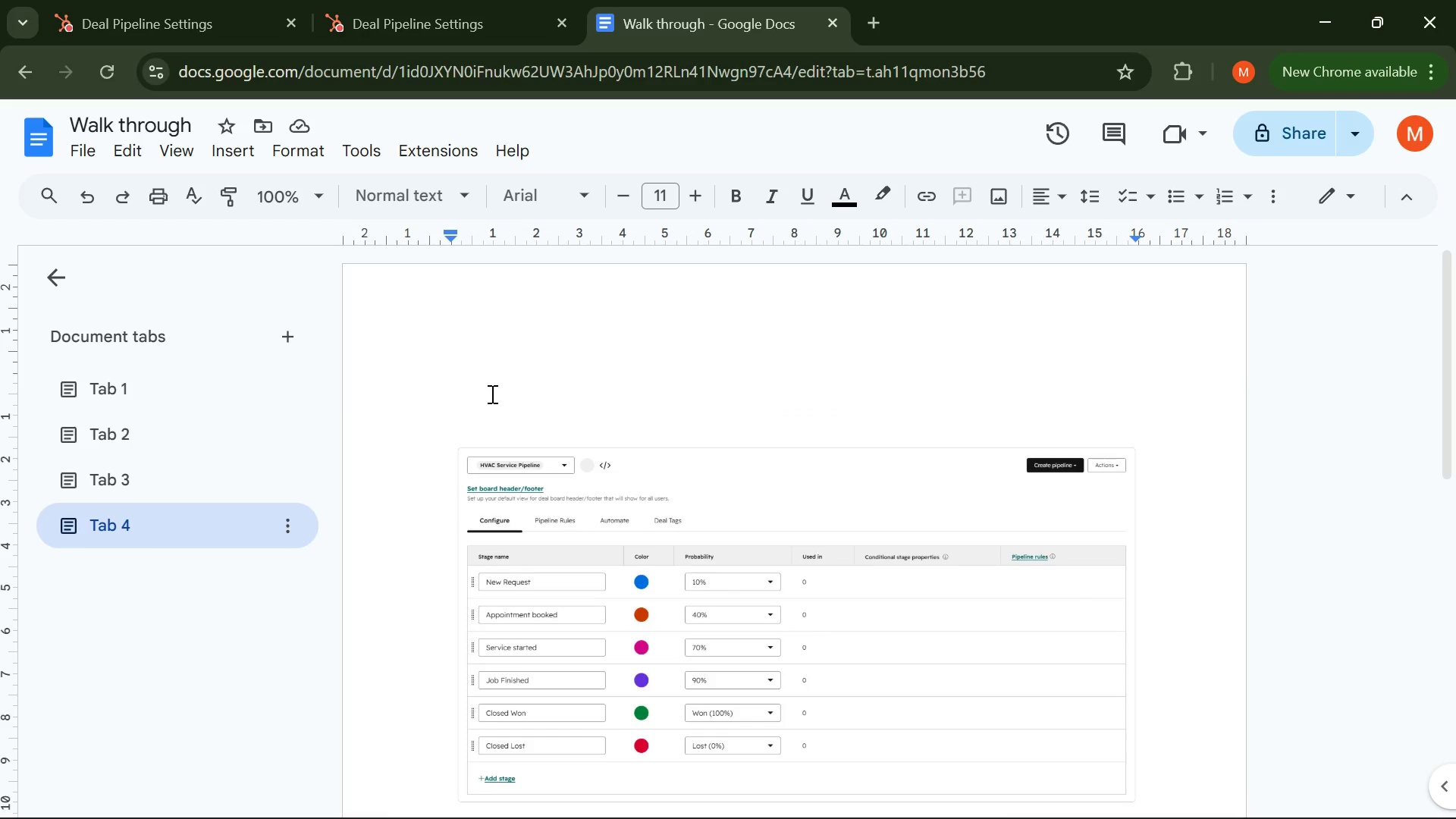 
key(Control+V)
 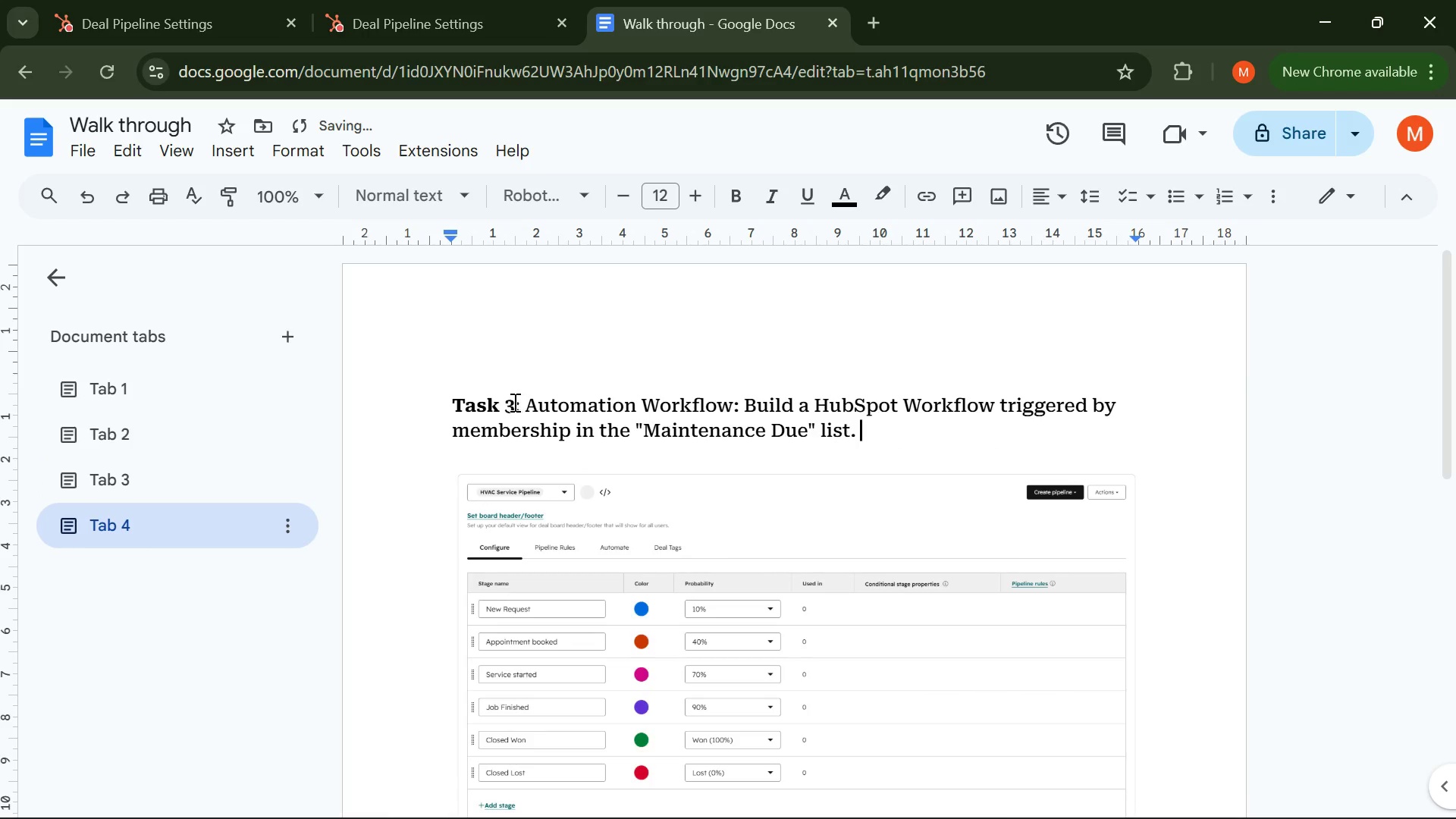 
left_click_drag(start_coordinate=[513, 402], to_coordinate=[444, 416])
 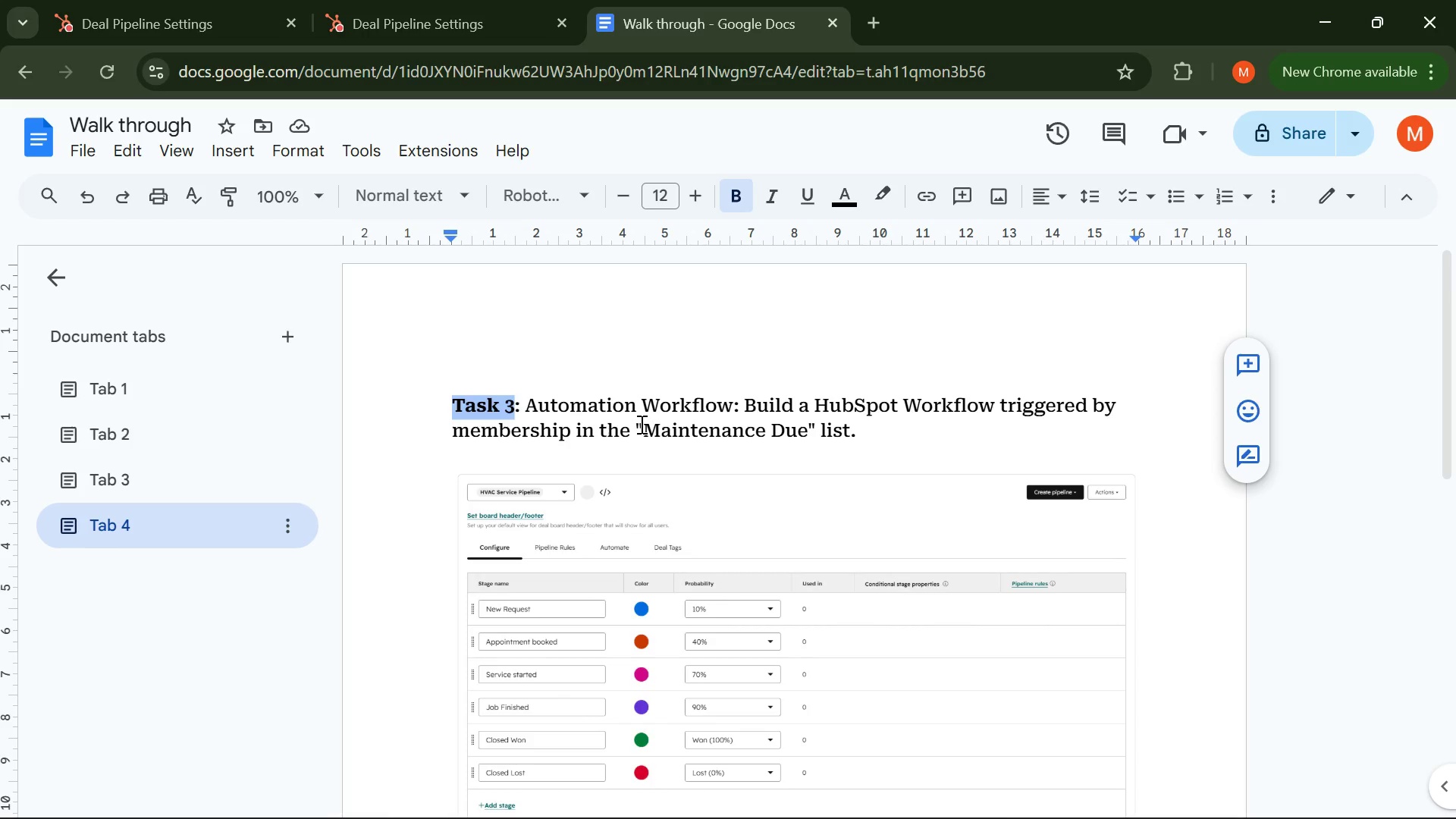 
type(Service pipeline created )
 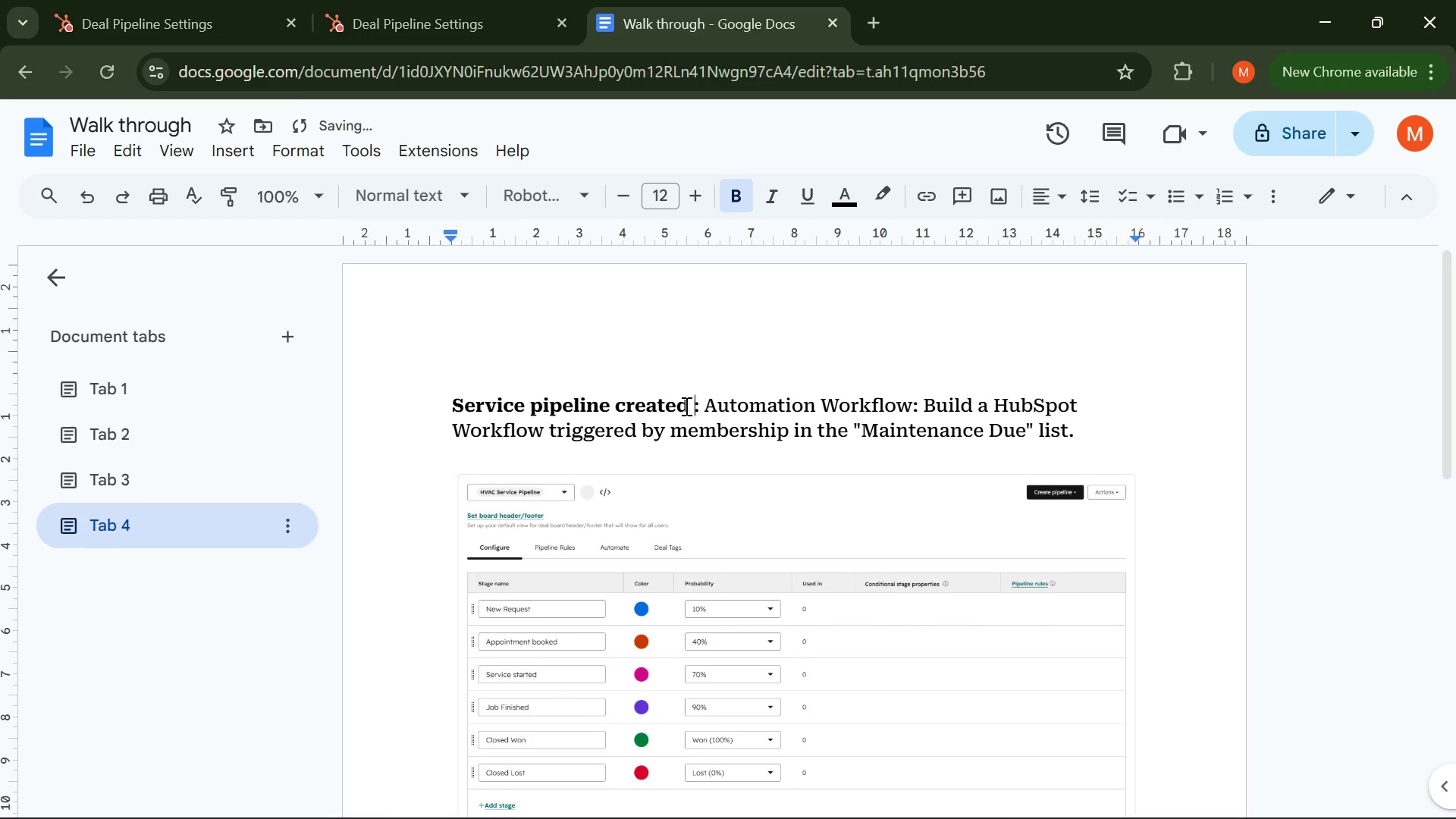 
left_click_drag(start_coordinate=[692, 404], to_coordinate=[1081, 437])
 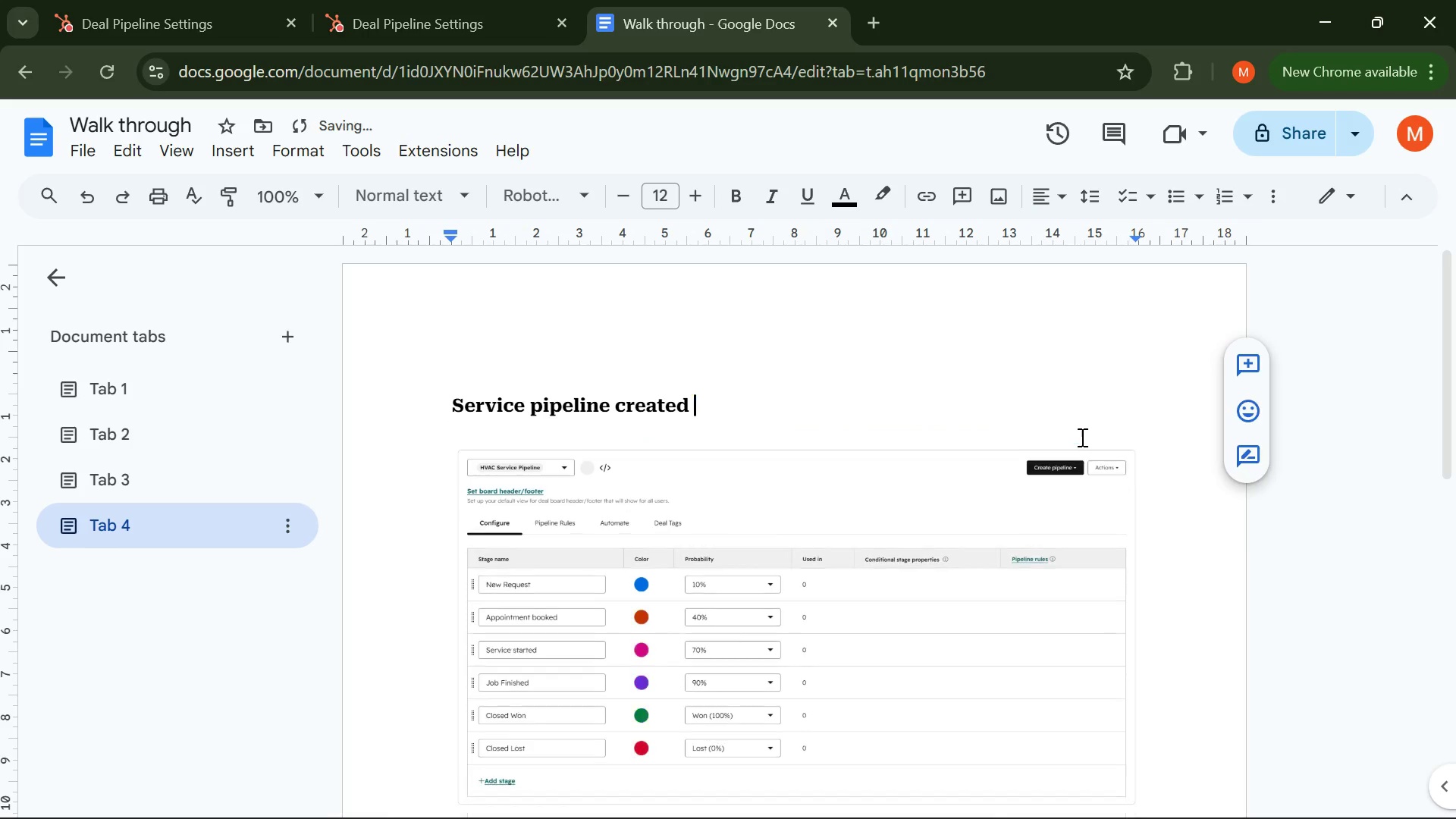 
key(Backspace)
 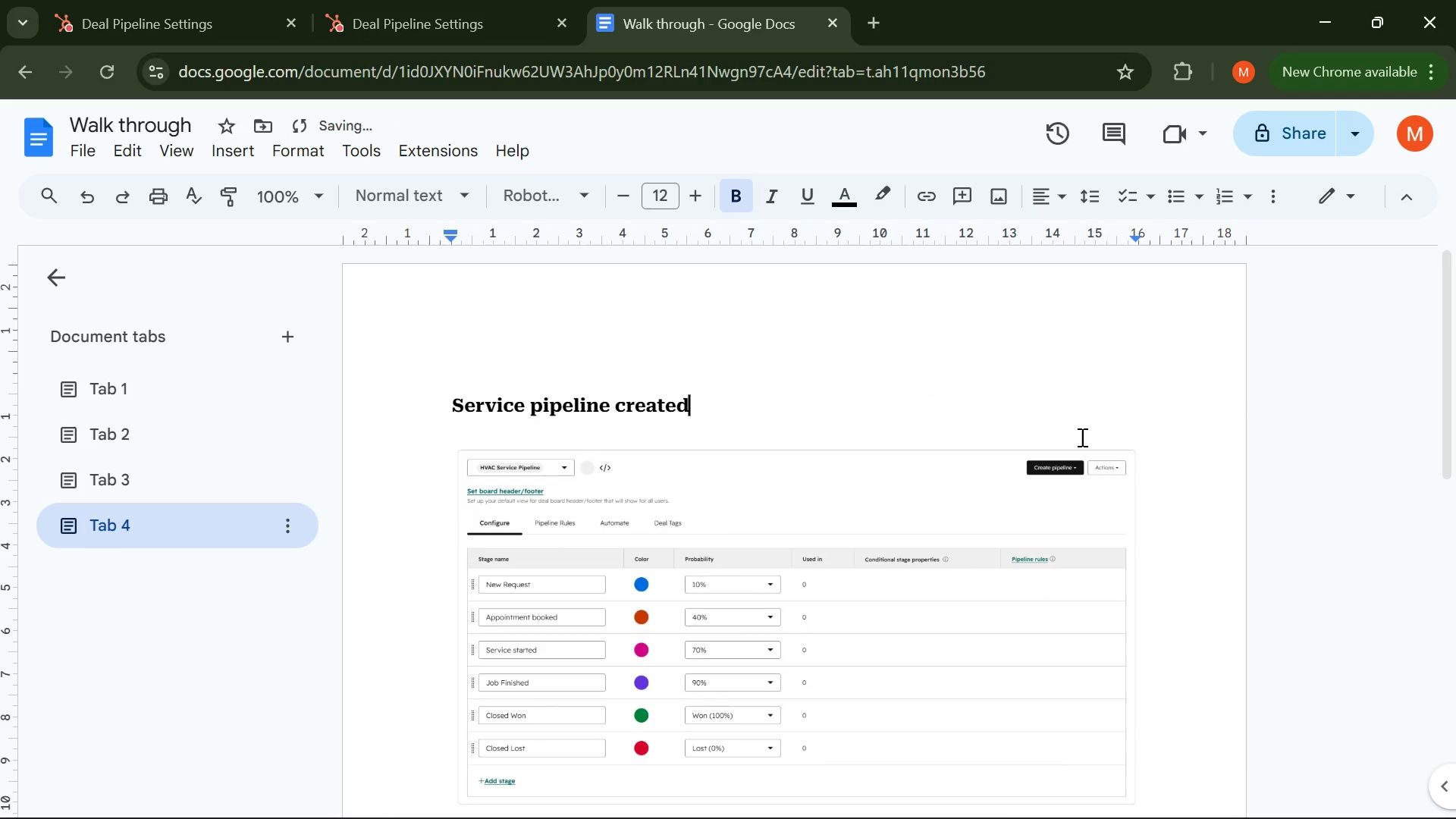 
key(Backspace)
 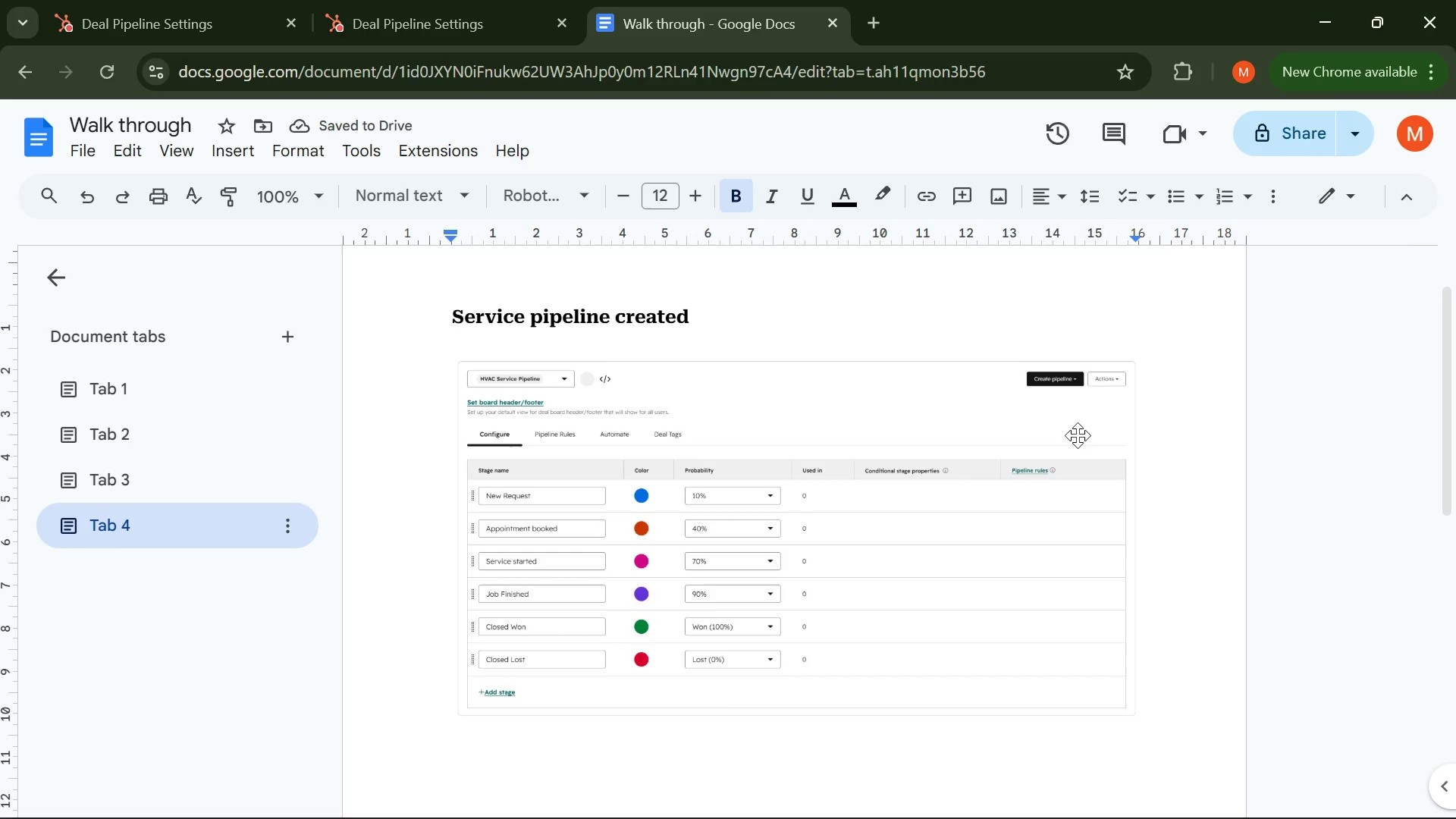 
wait(5.94)
 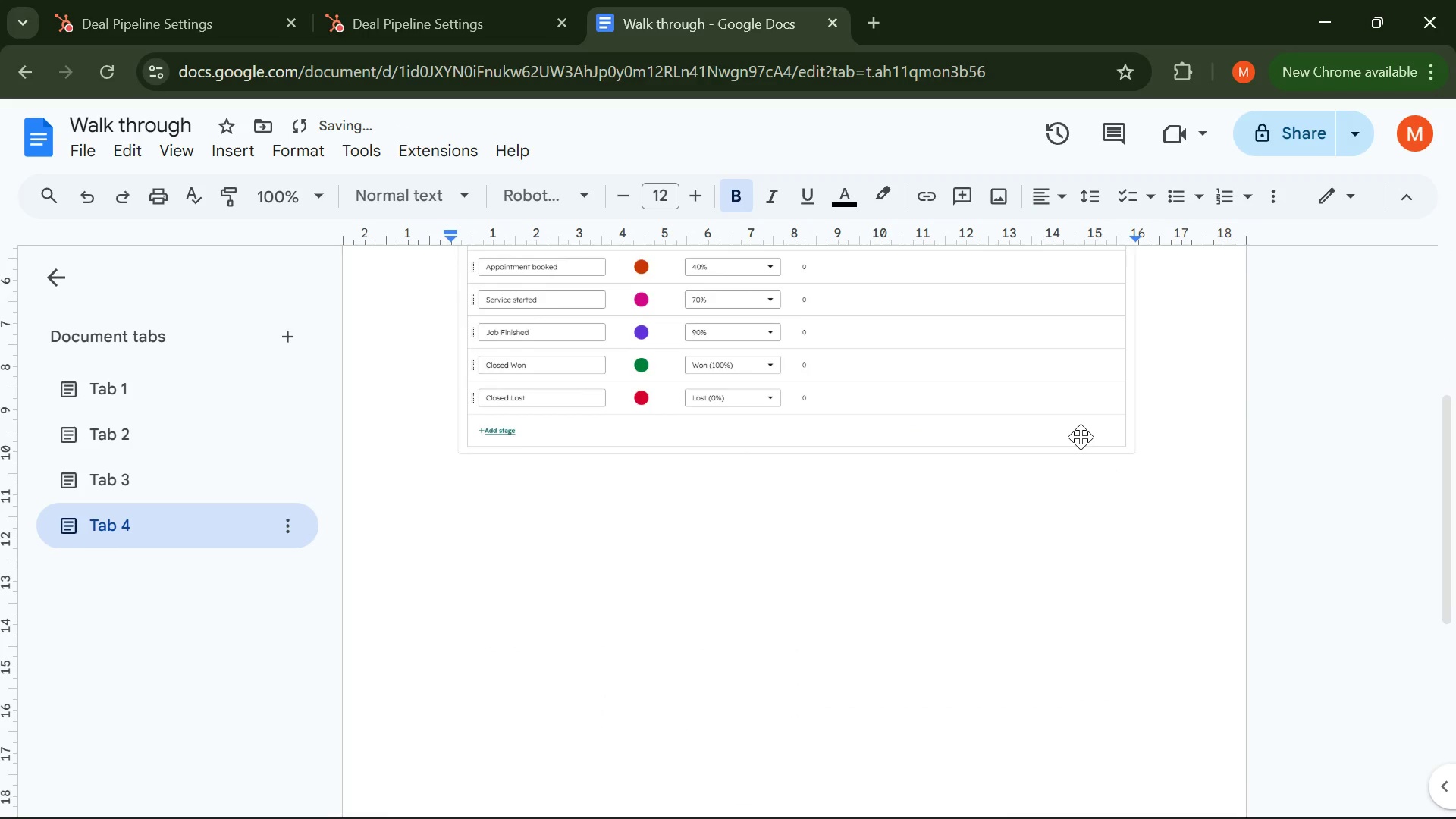 
scroll: coordinate [444, 538], scroll_direction: up, amount: 1.0
 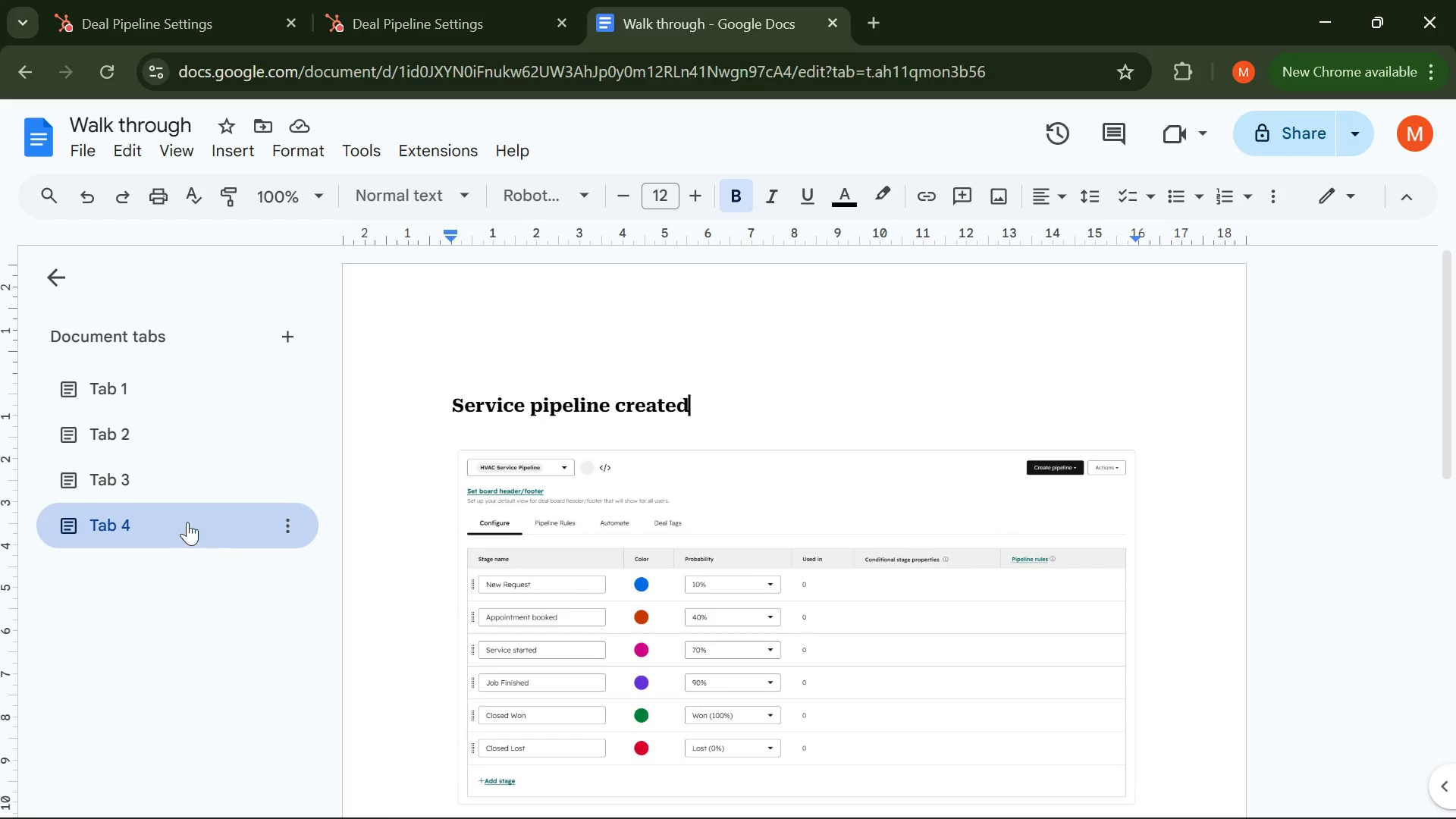 
left_click([175, 479])
 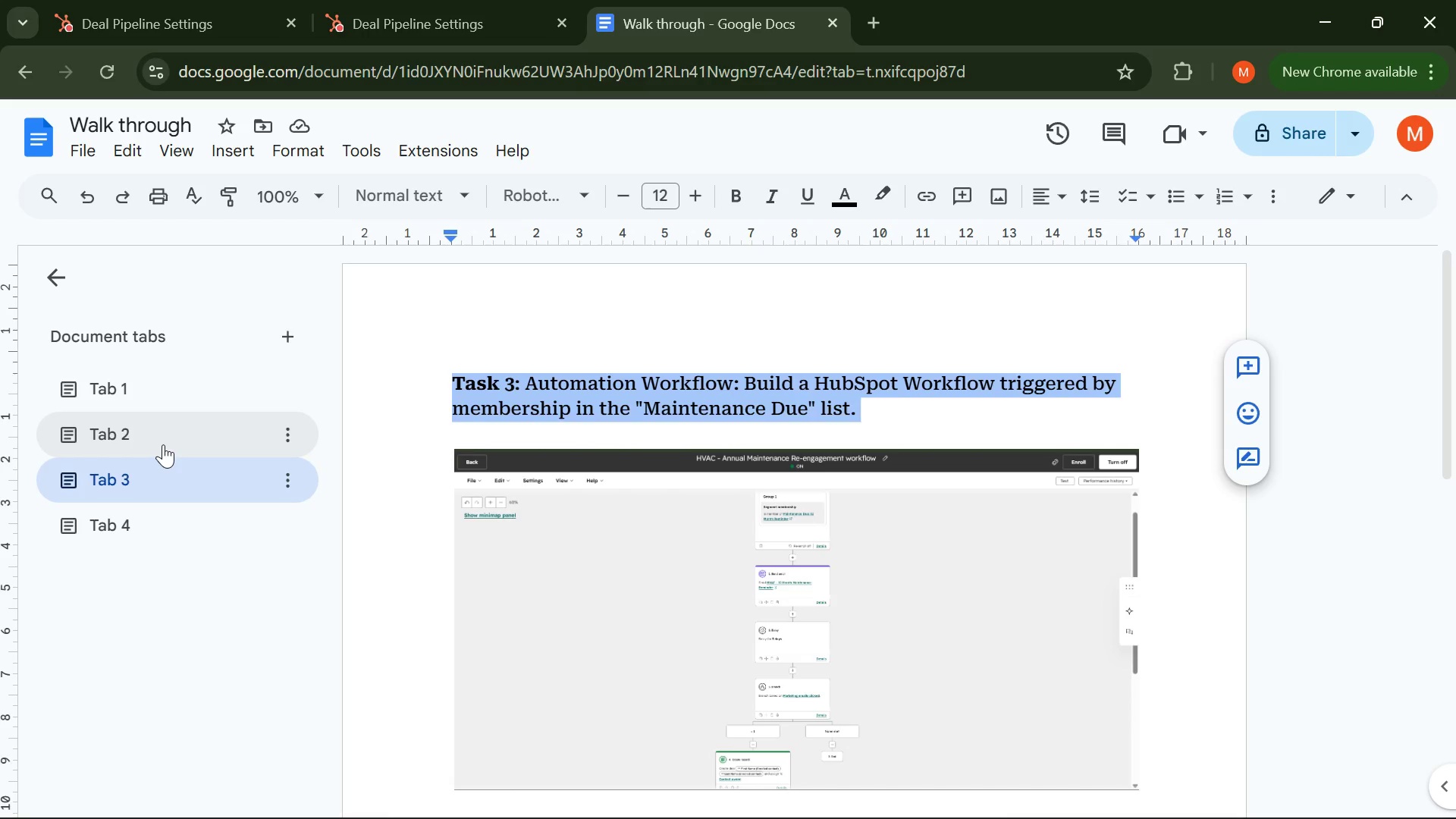 
left_click([163, 444])
 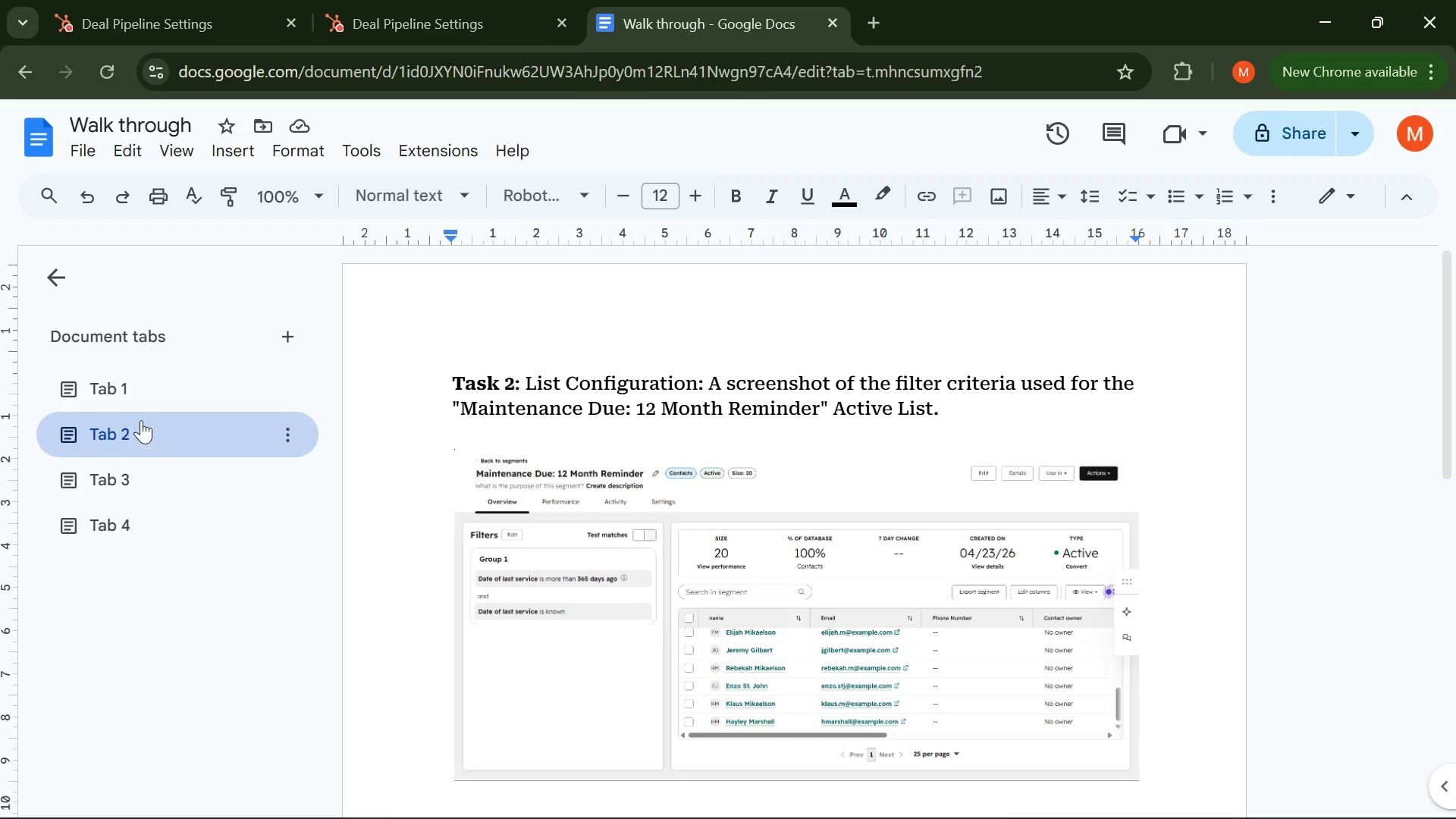 
left_click([133, 390])
 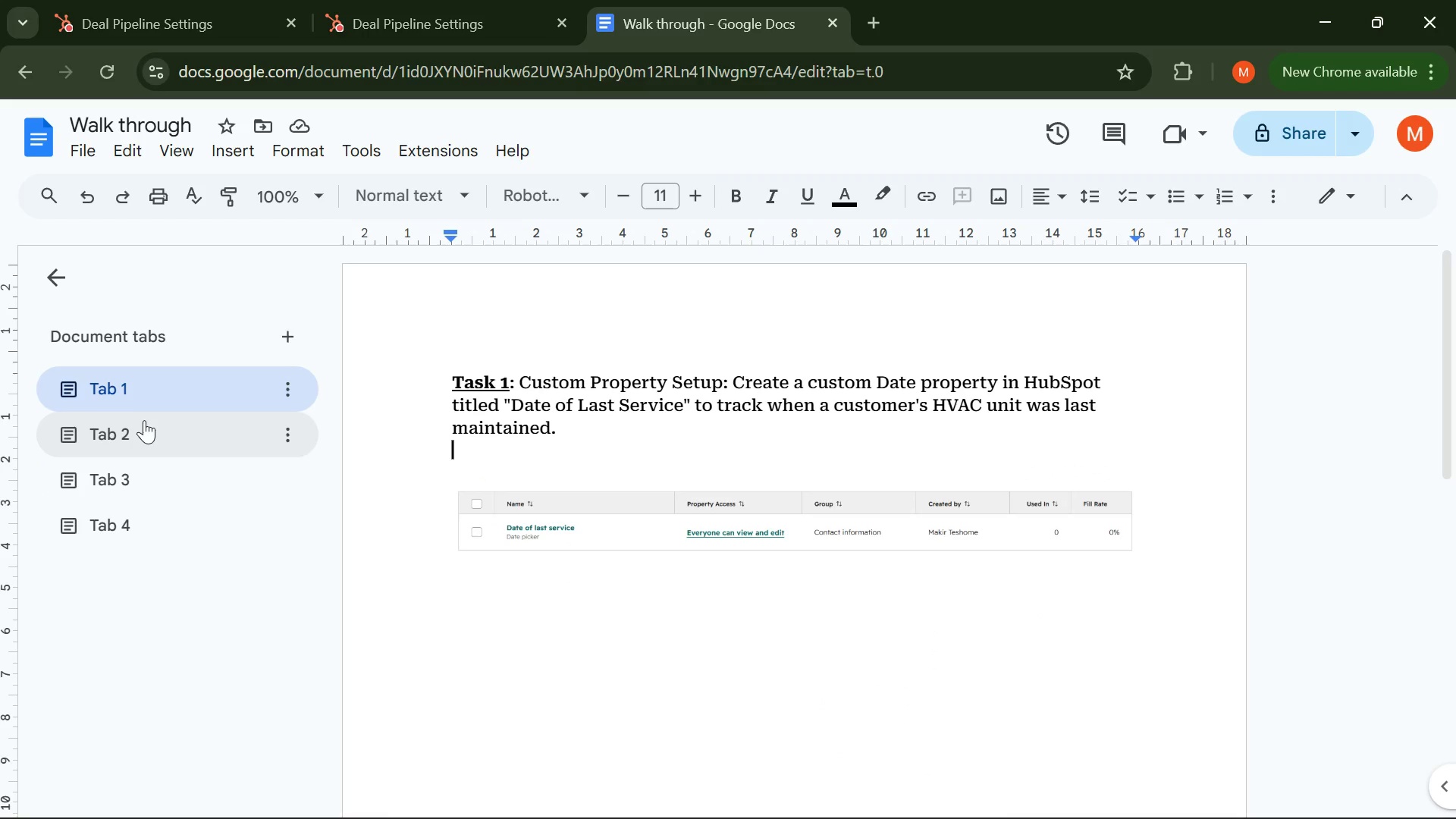 
left_click([144, 422])
 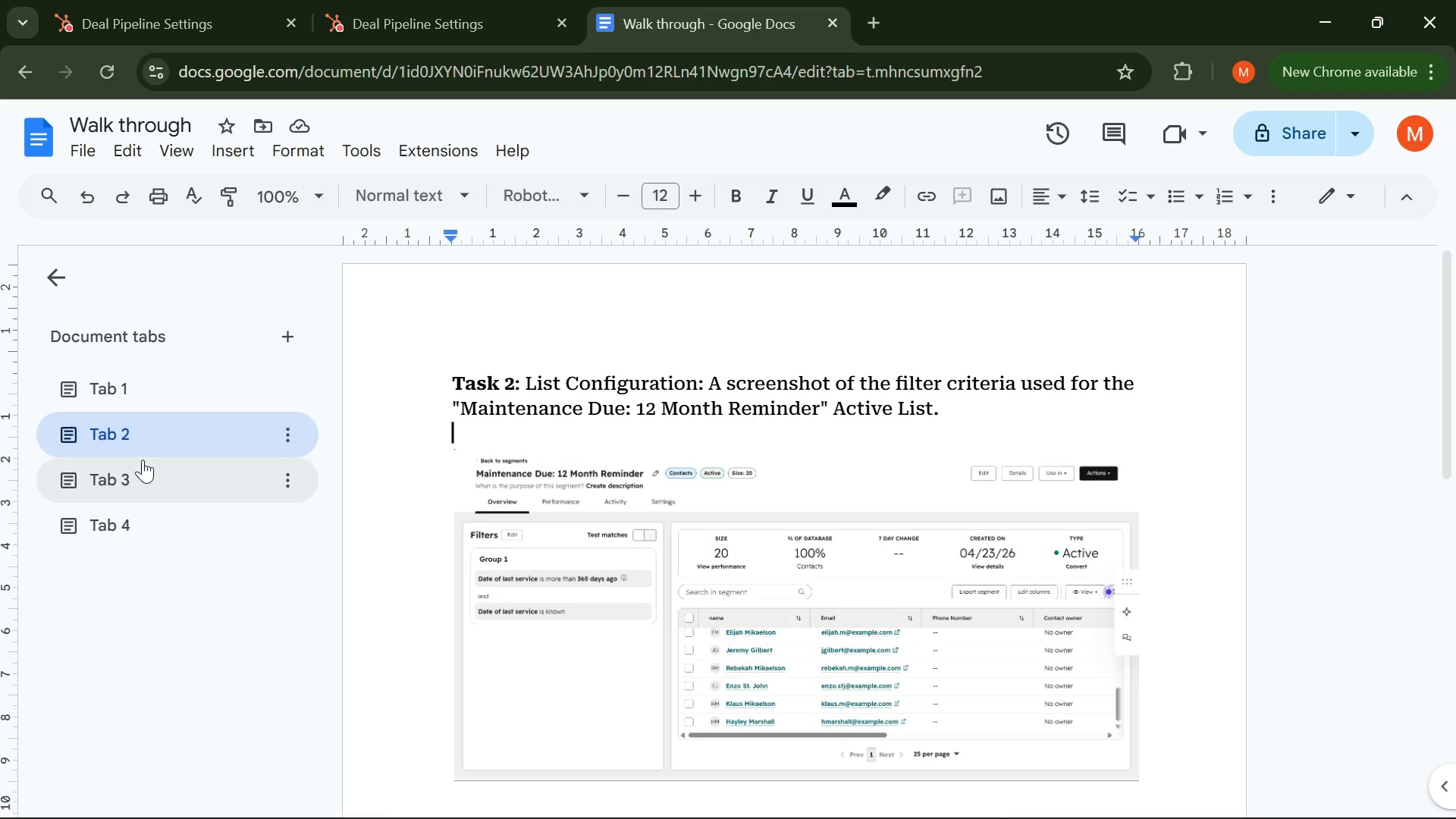 
left_click([142, 460])
 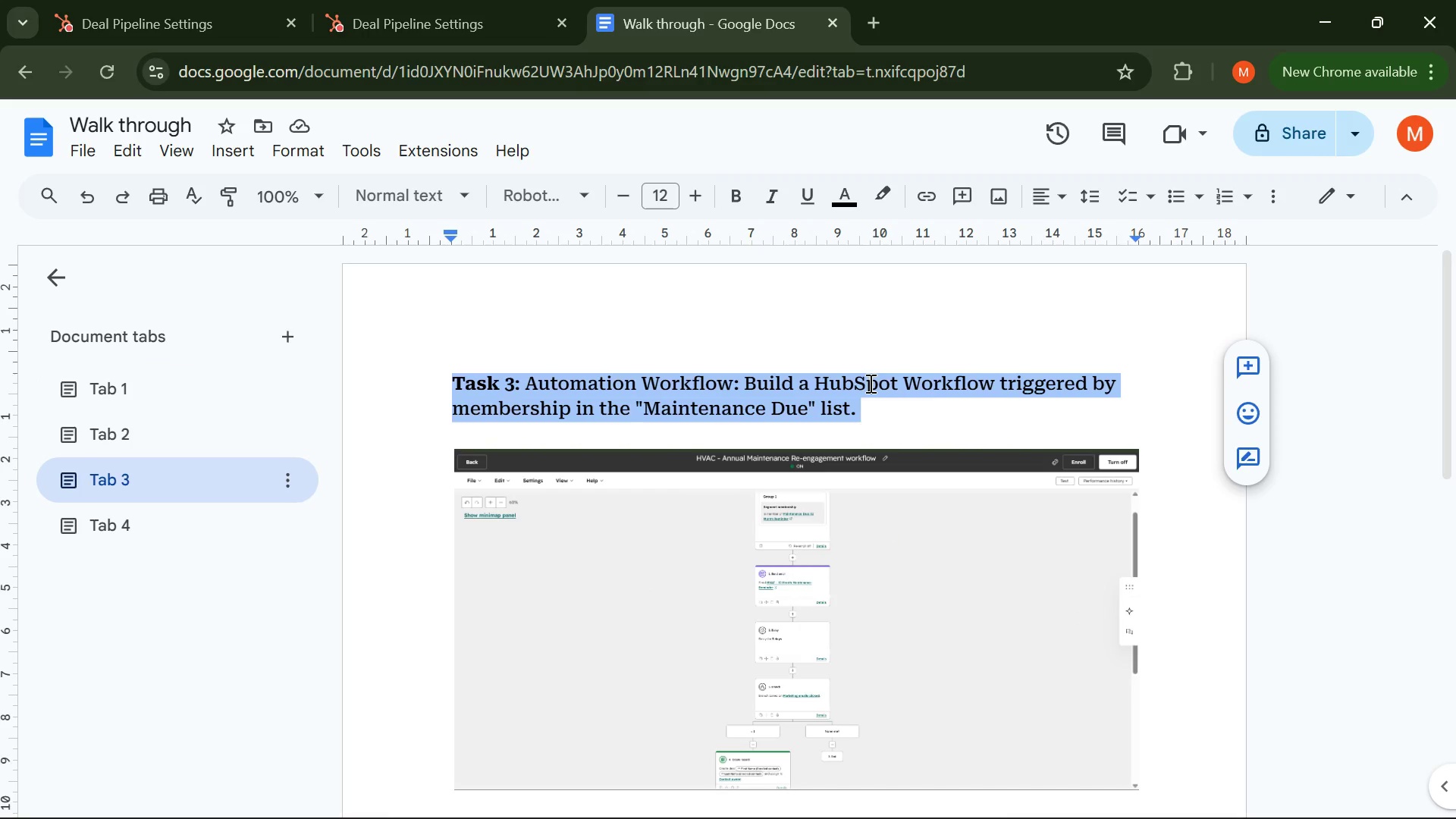 
left_click([870, 403])
 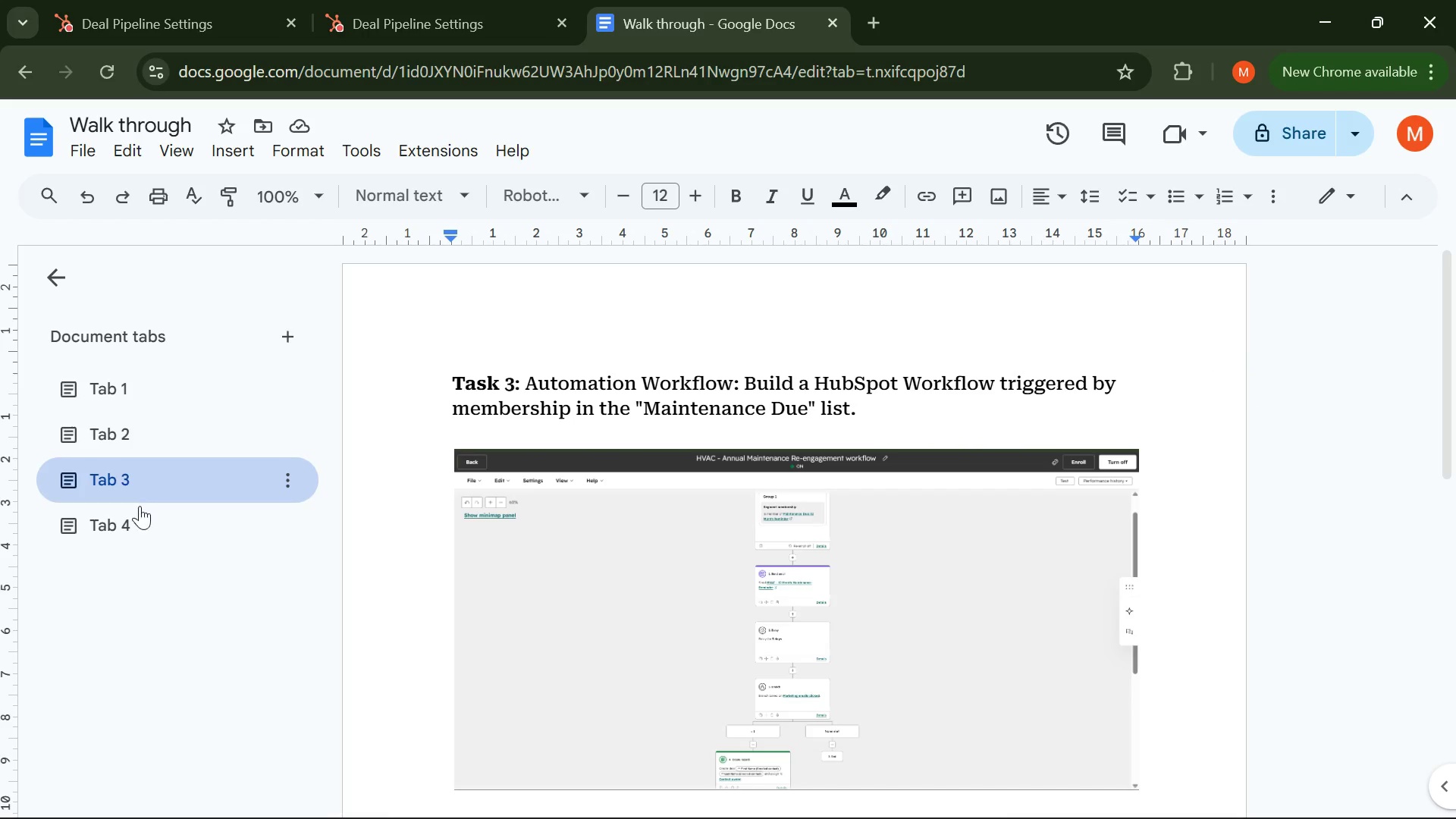 
left_click([137, 526])
 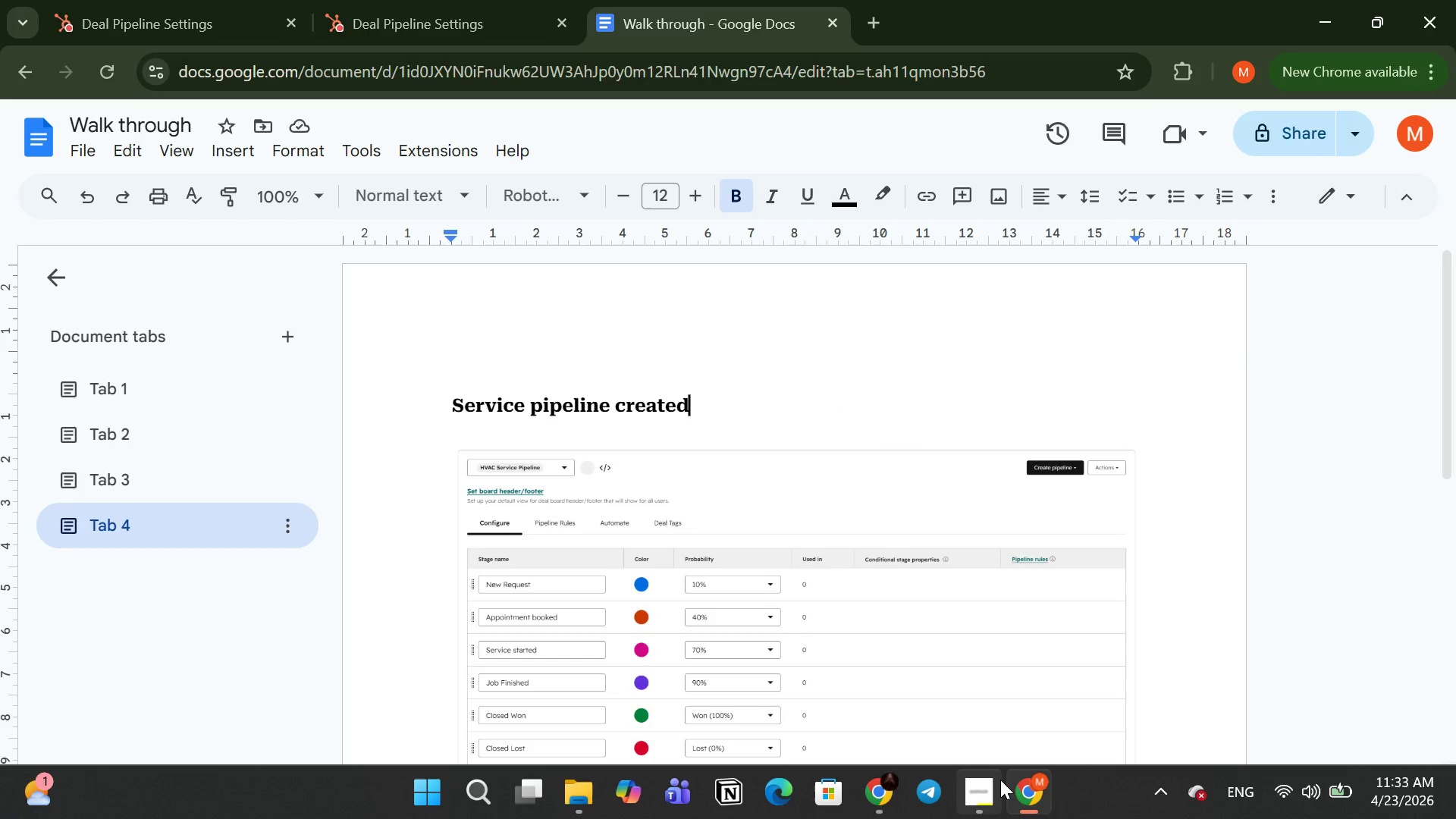 
left_click([976, 793])